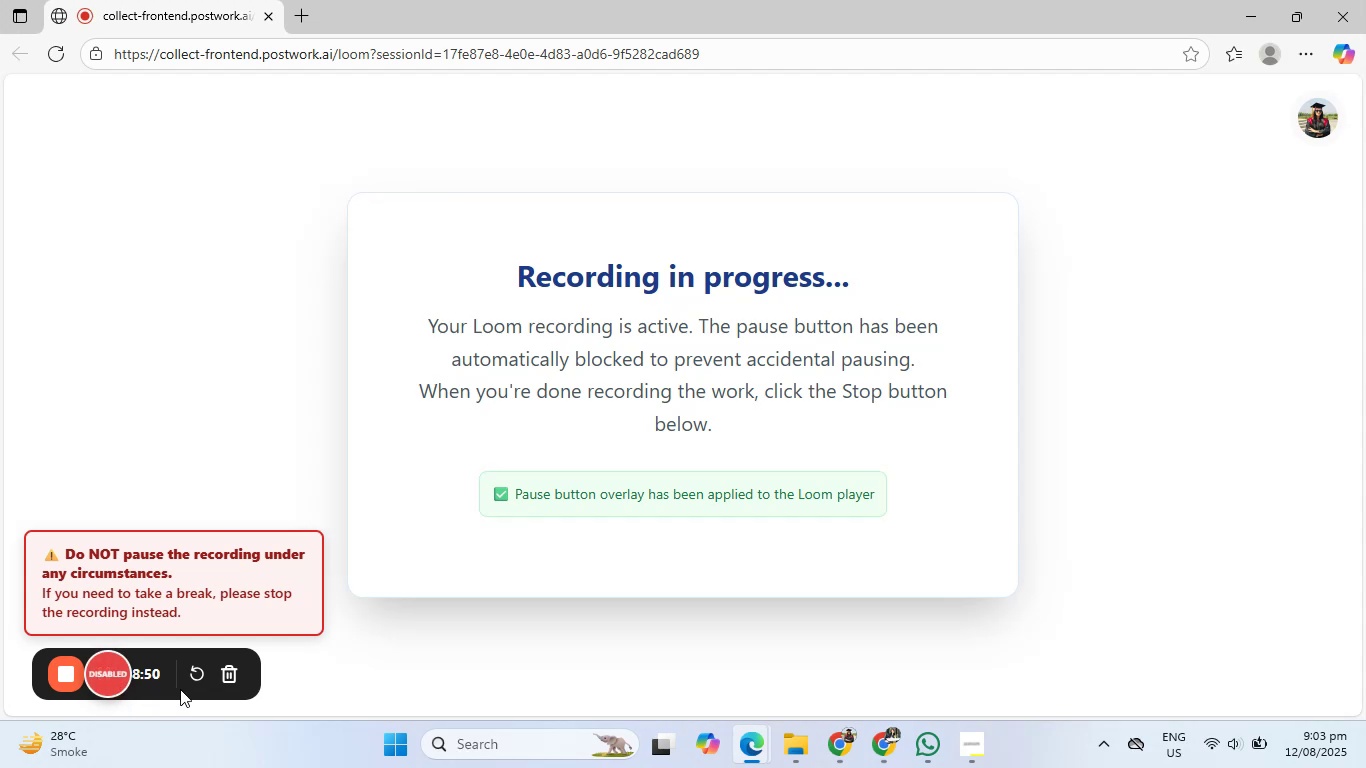 
wait(5.03)
 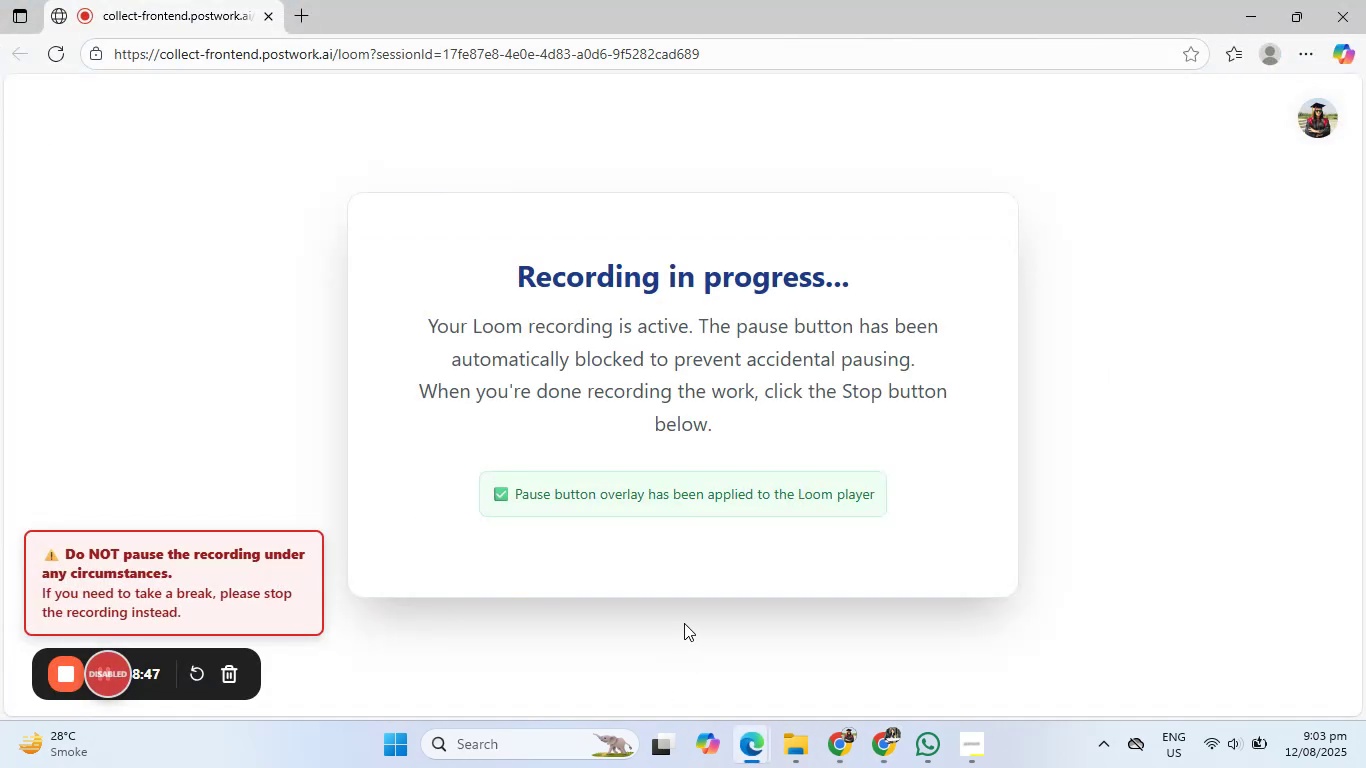 
left_click([1241, 19])
 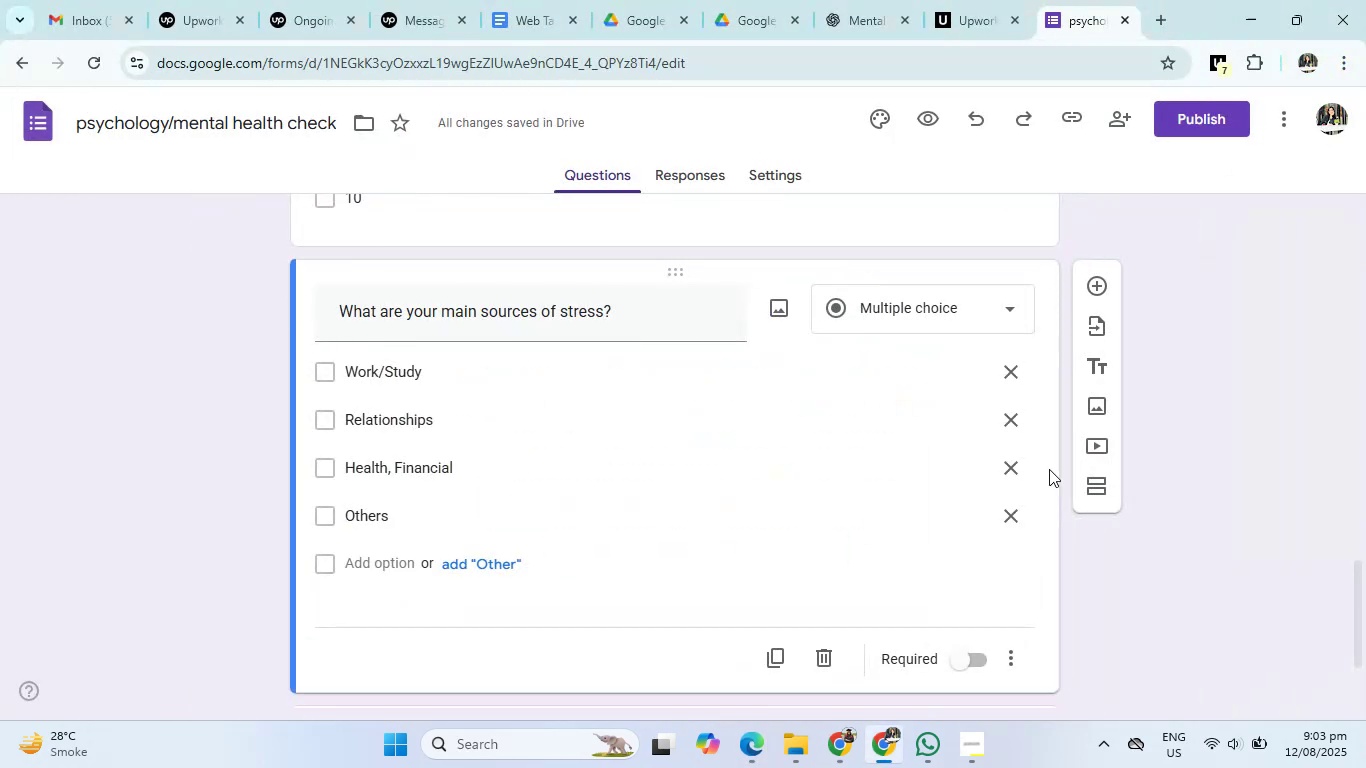 
scroll: coordinate [992, 626], scroll_direction: down, amount: 4.0
 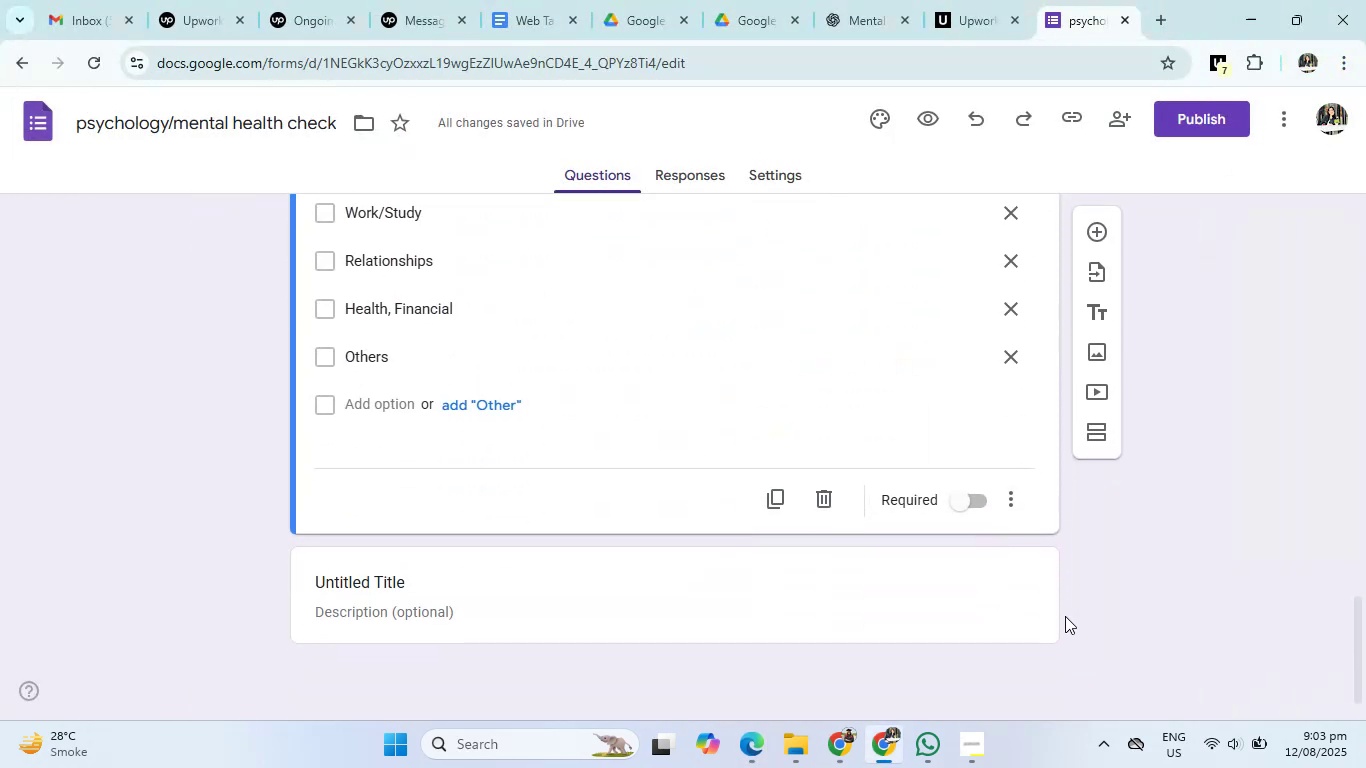 
scroll: coordinate [1095, 517], scroll_direction: up, amount: 1.0
 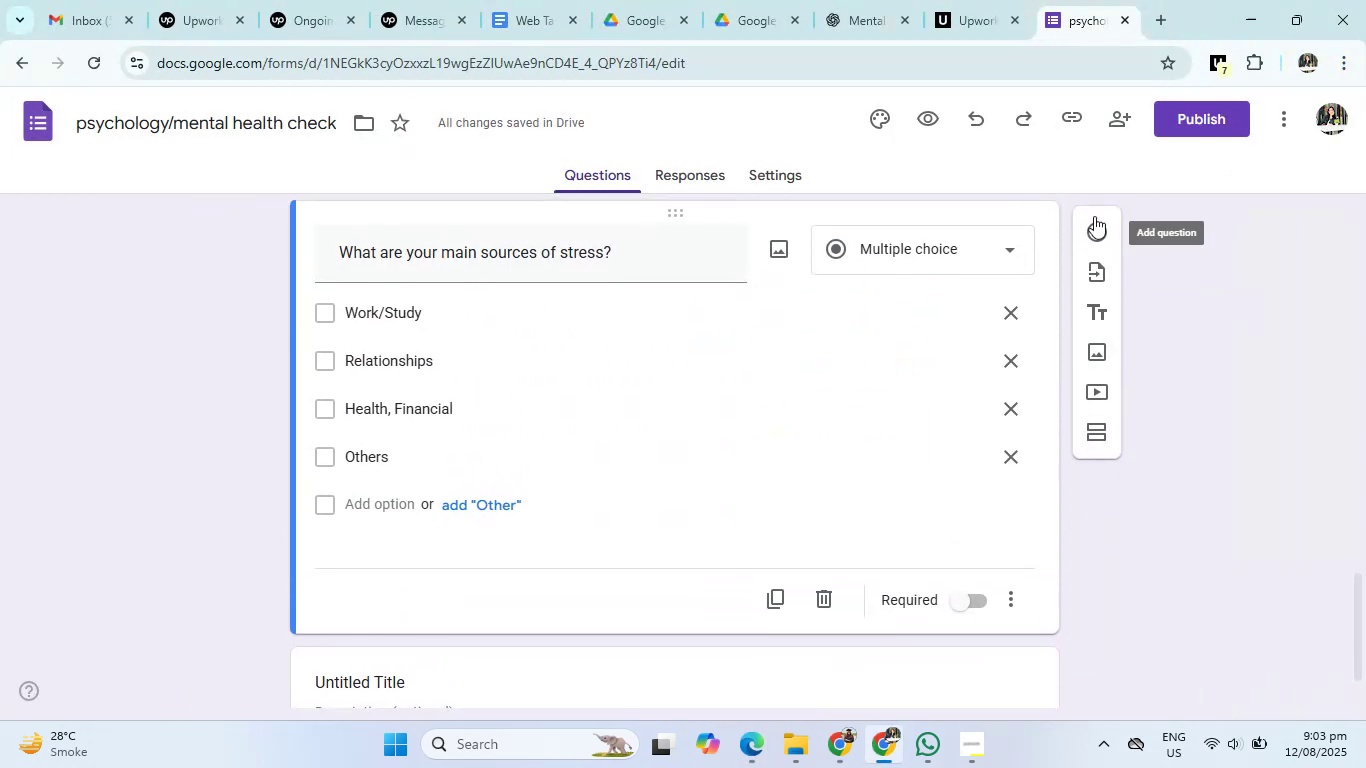 
left_click([1093, 224])
 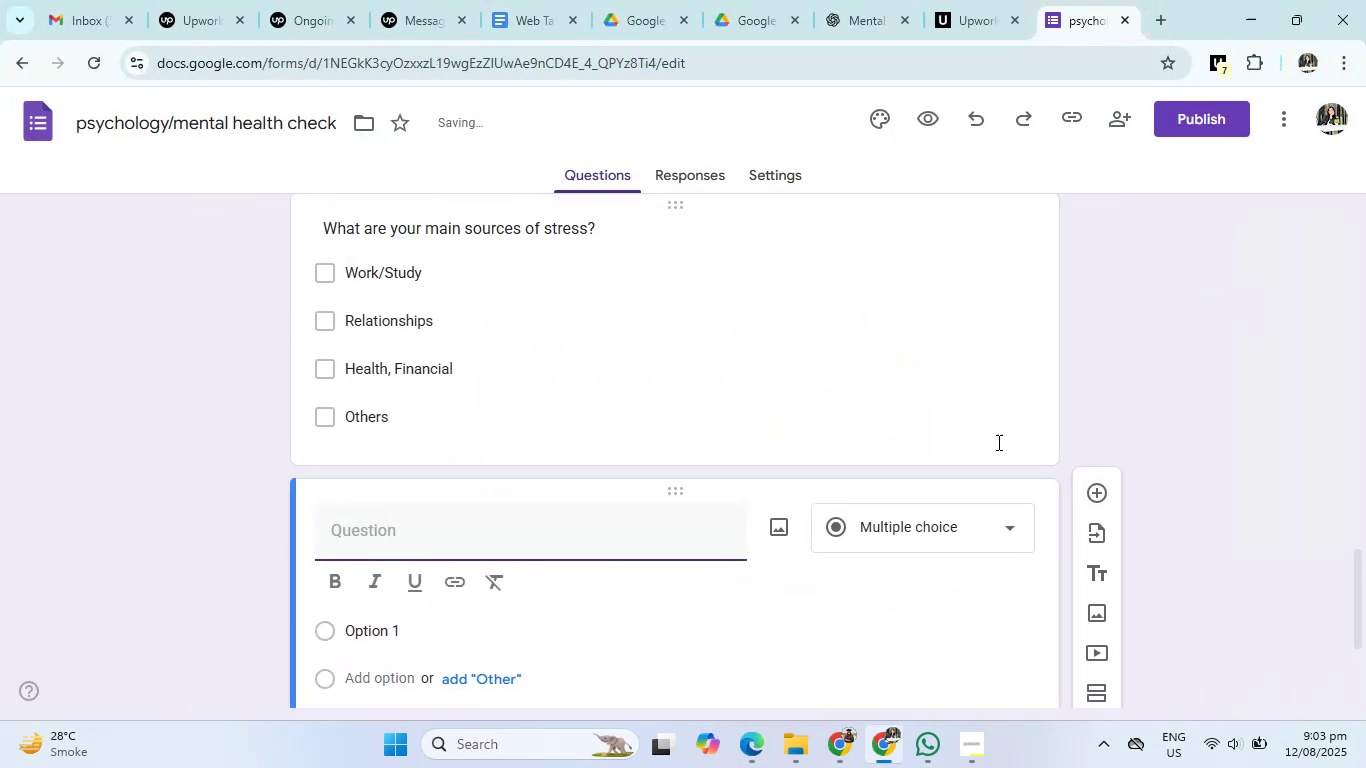 
scroll: coordinate [840, 573], scroll_direction: down, amount: 1.0
 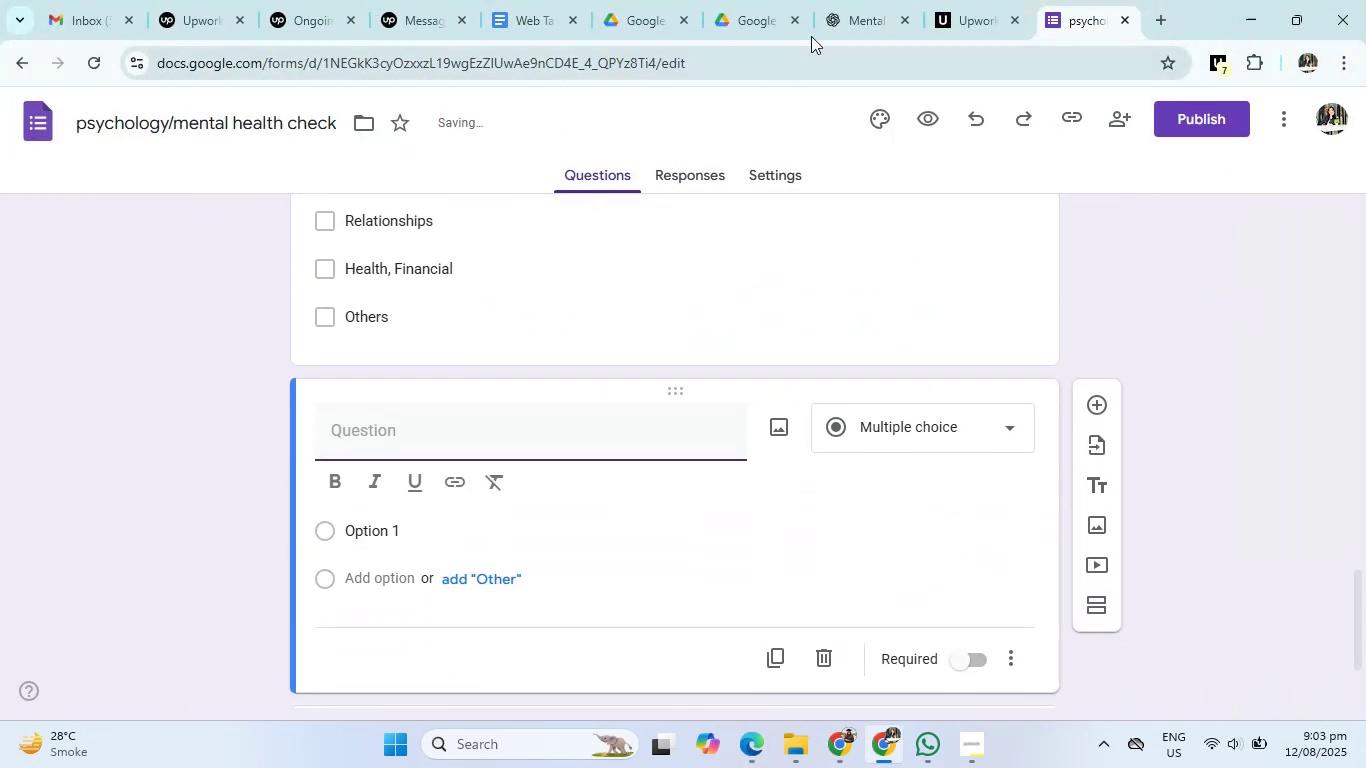 
left_click([840, 3])
 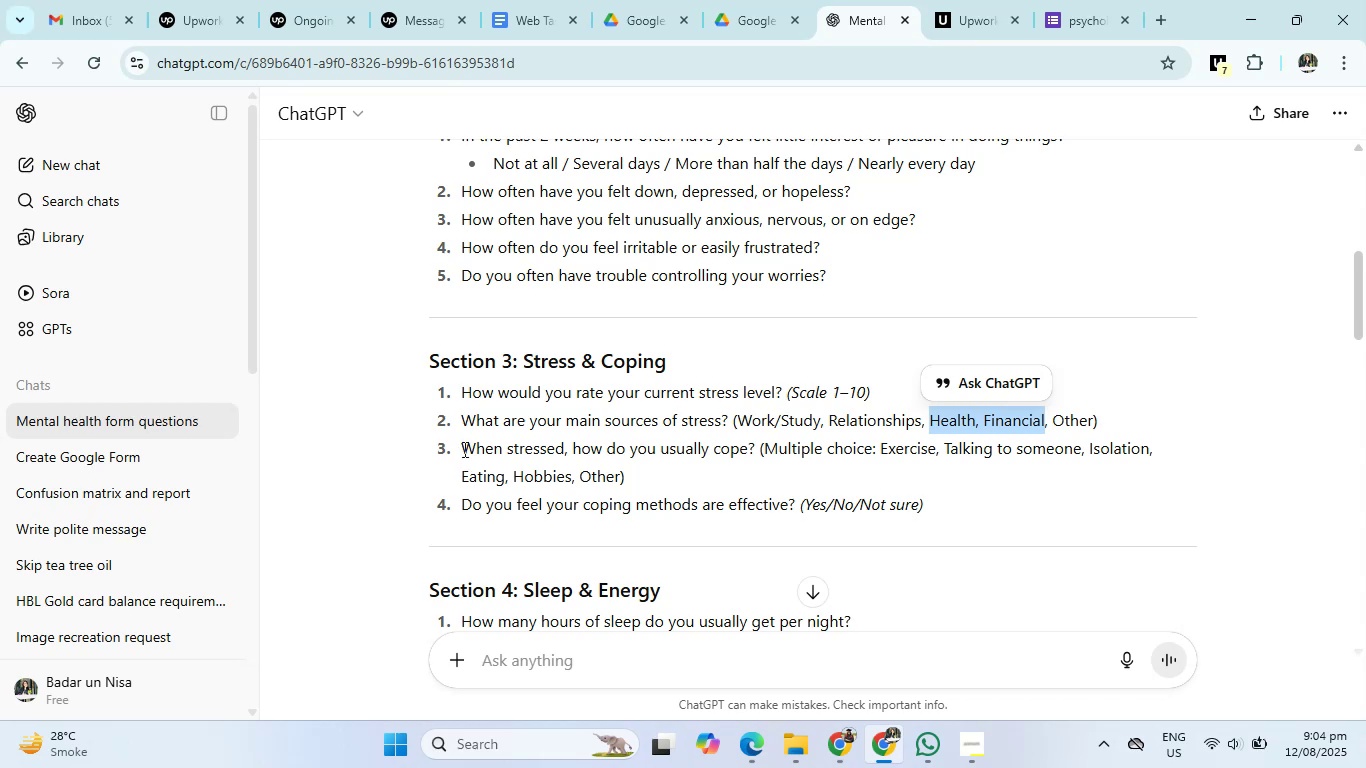 
left_click([463, 449])
 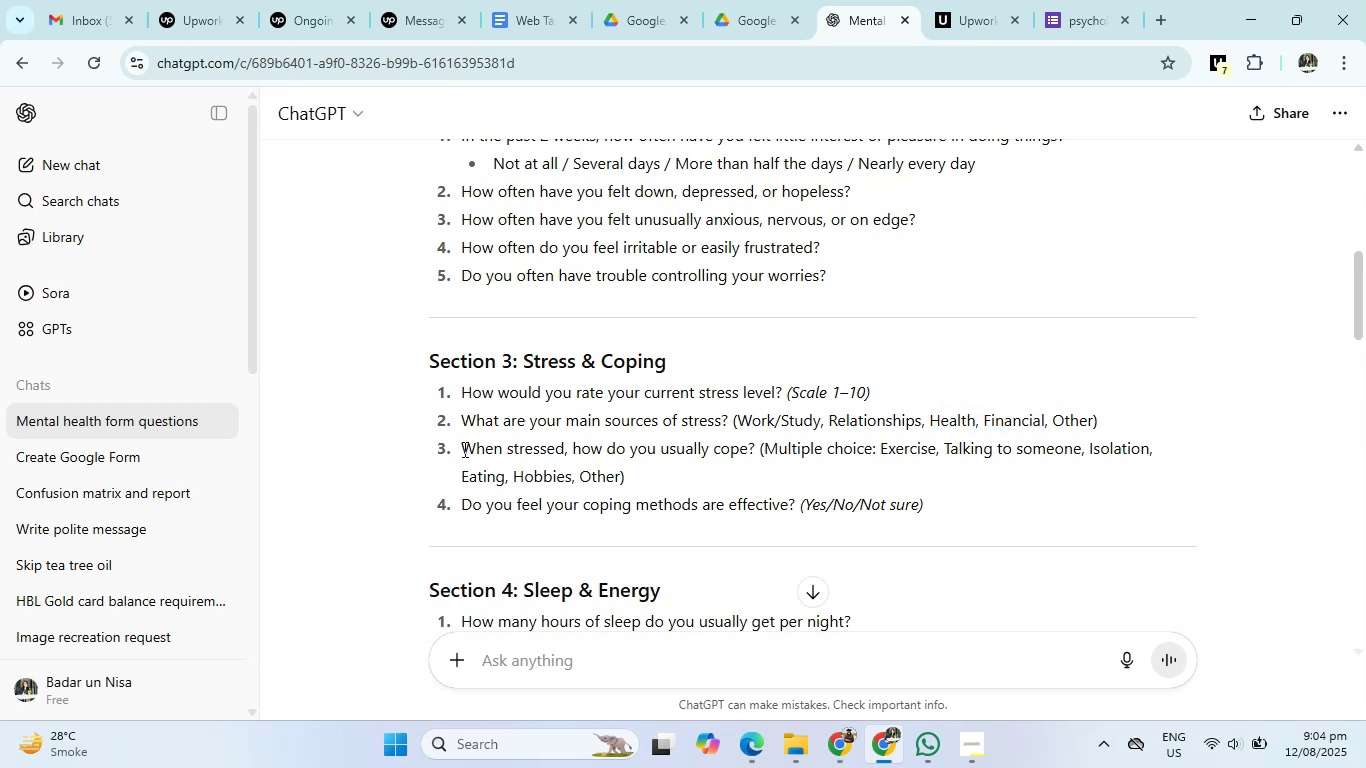 
left_click_drag(start_coordinate=[463, 449], to_coordinate=[752, 449])
 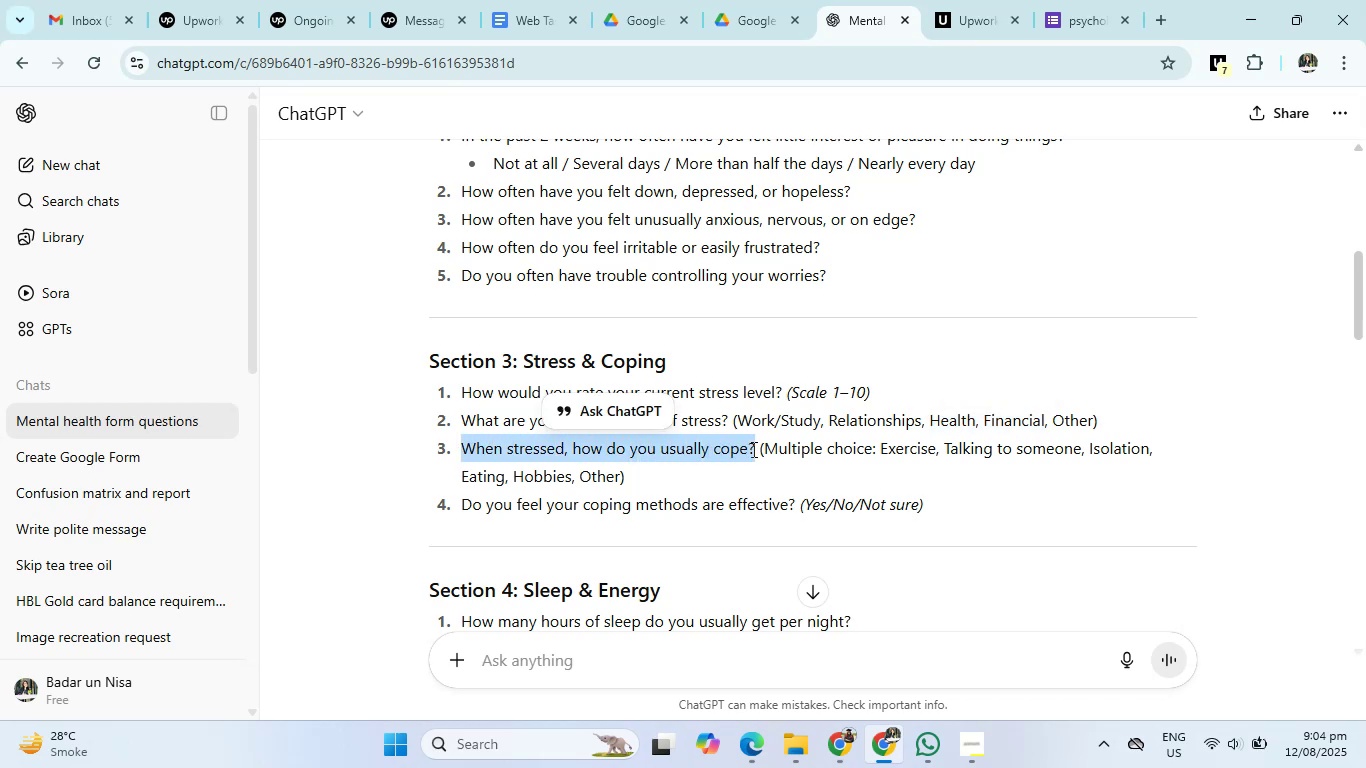 
key(Control+C)
 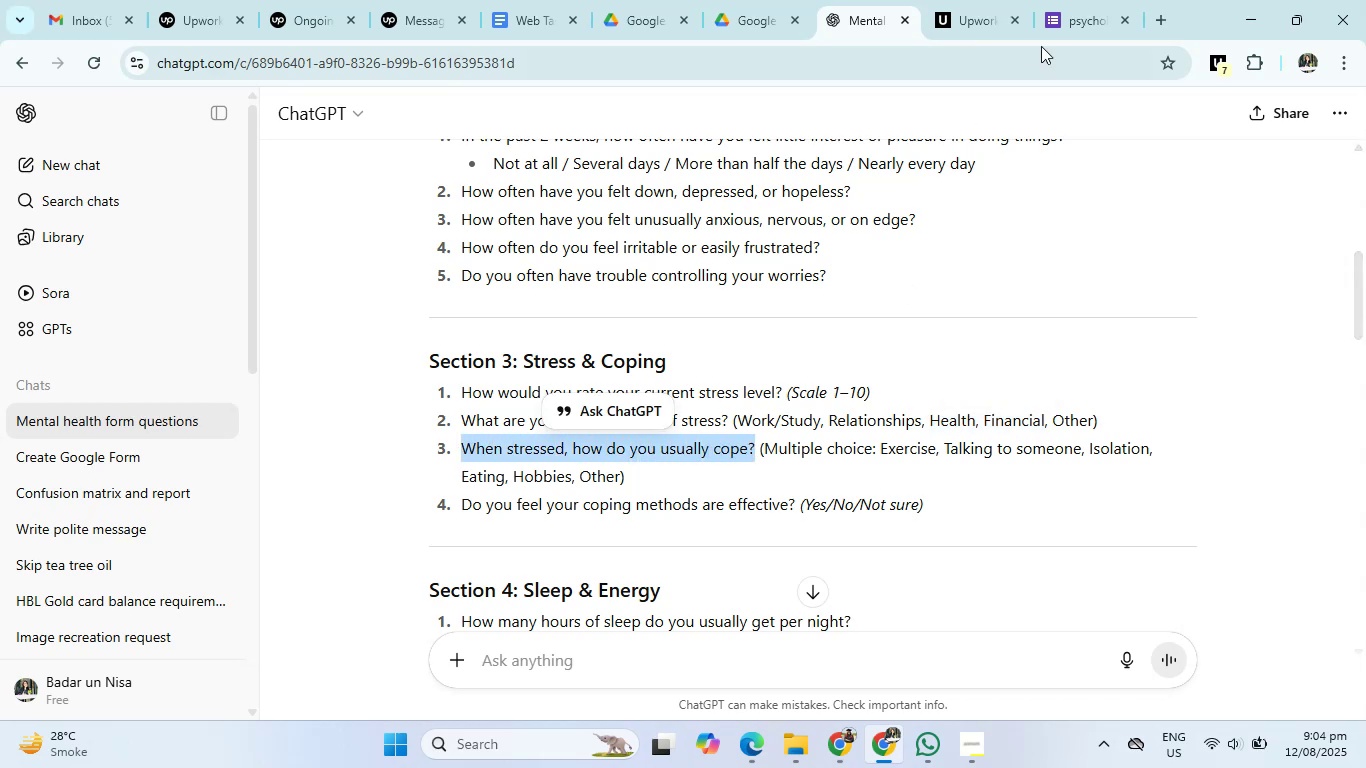 
left_click([1082, 0])
 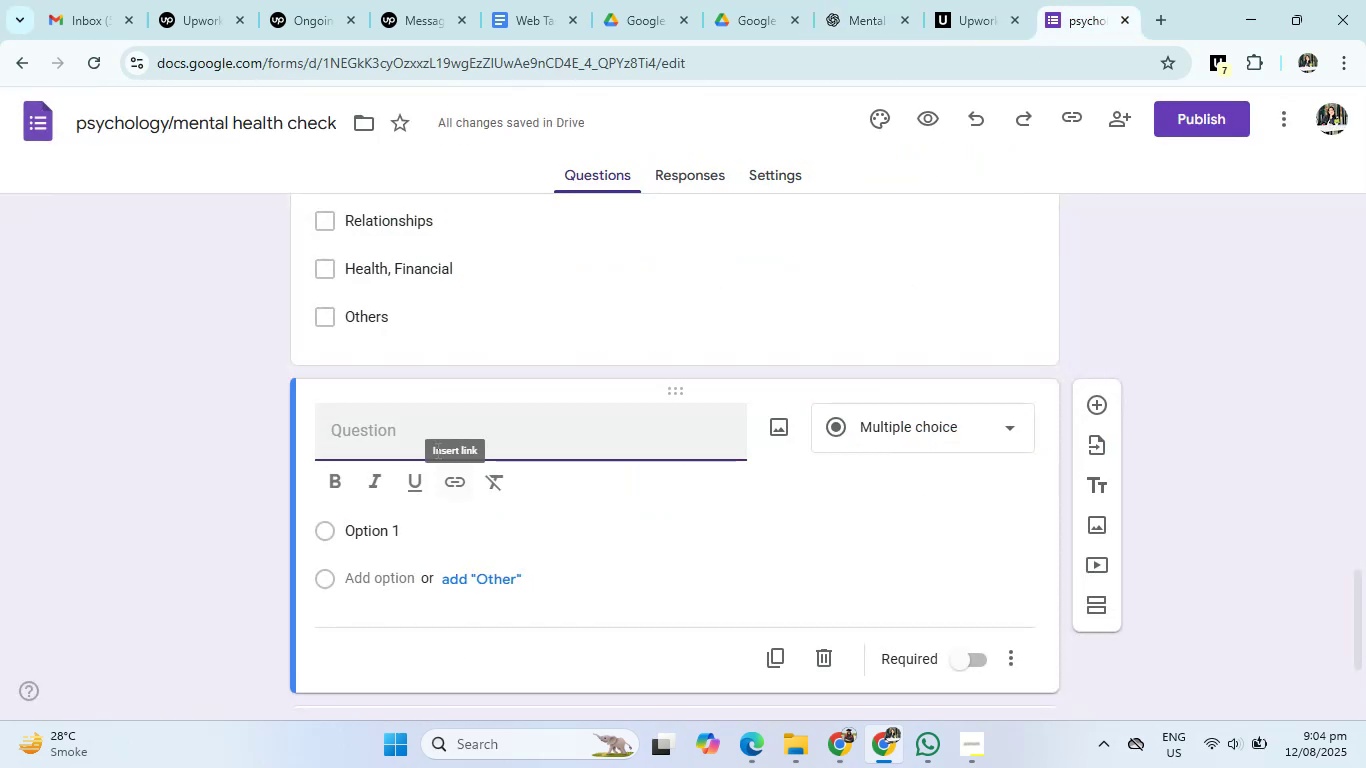 
left_click([437, 430])
 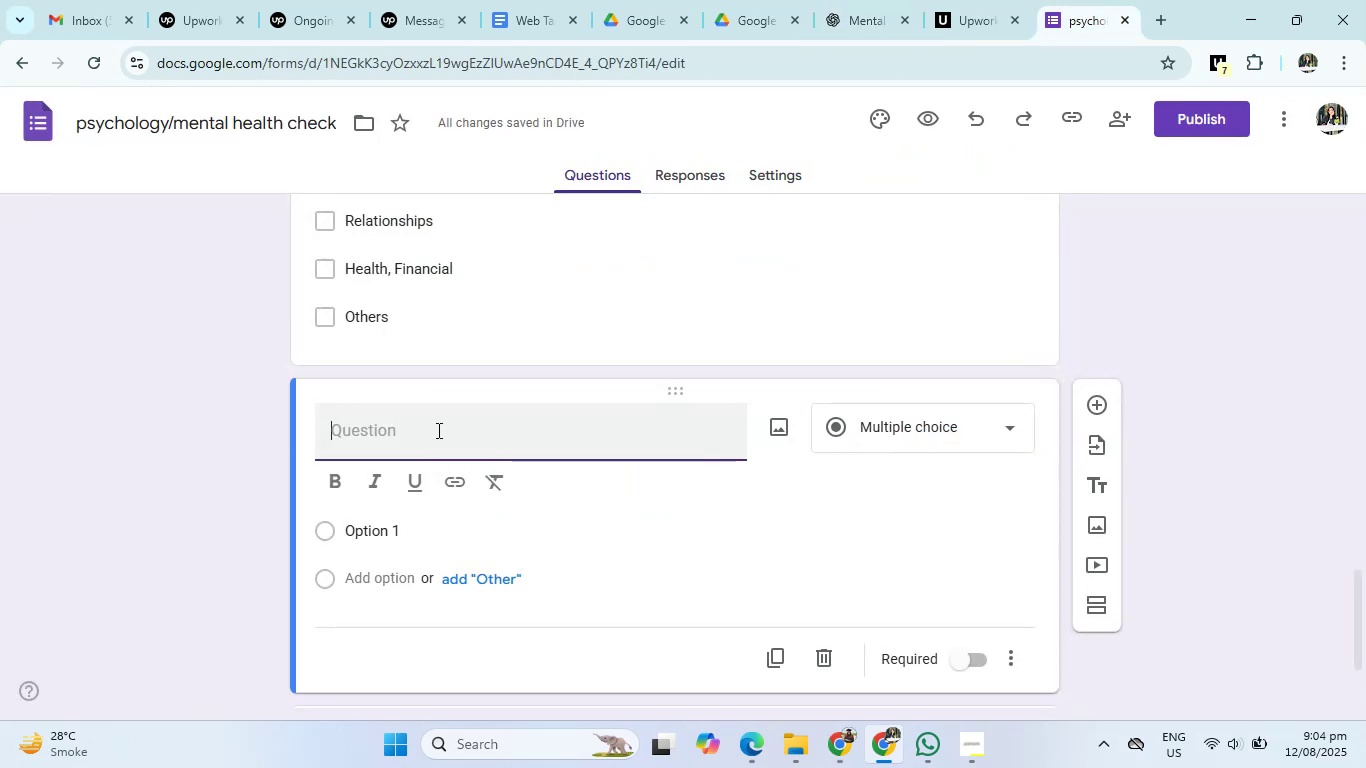 
key(Control+V)
 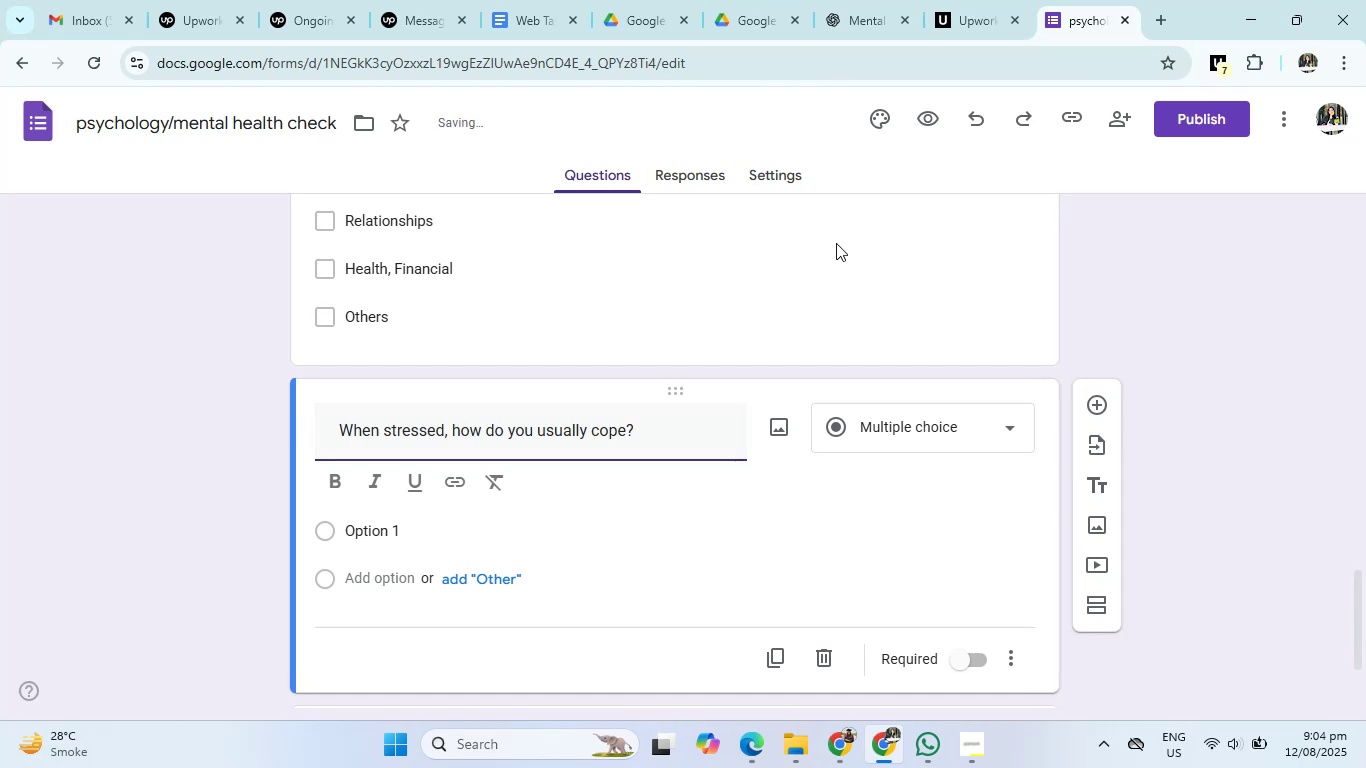 
left_click([859, 0])
 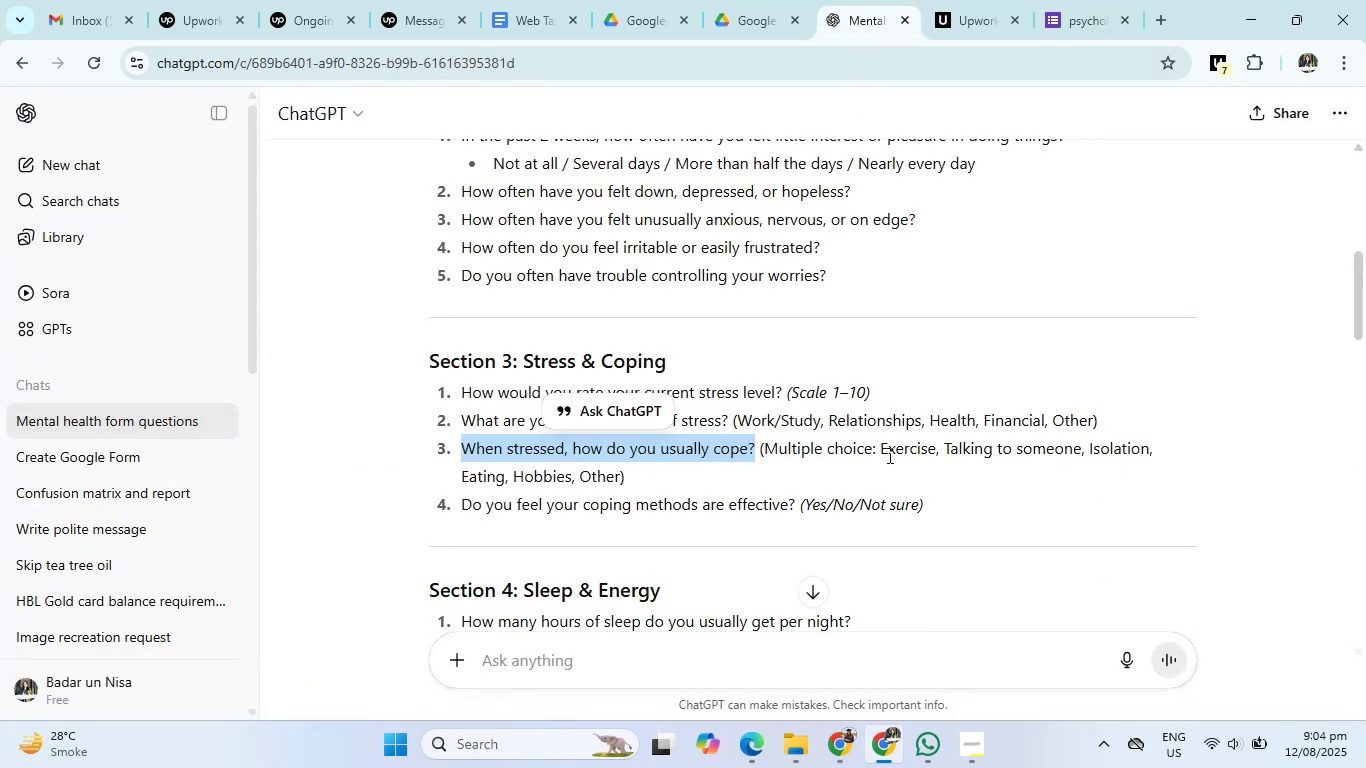 
left_click([1126, 0])
 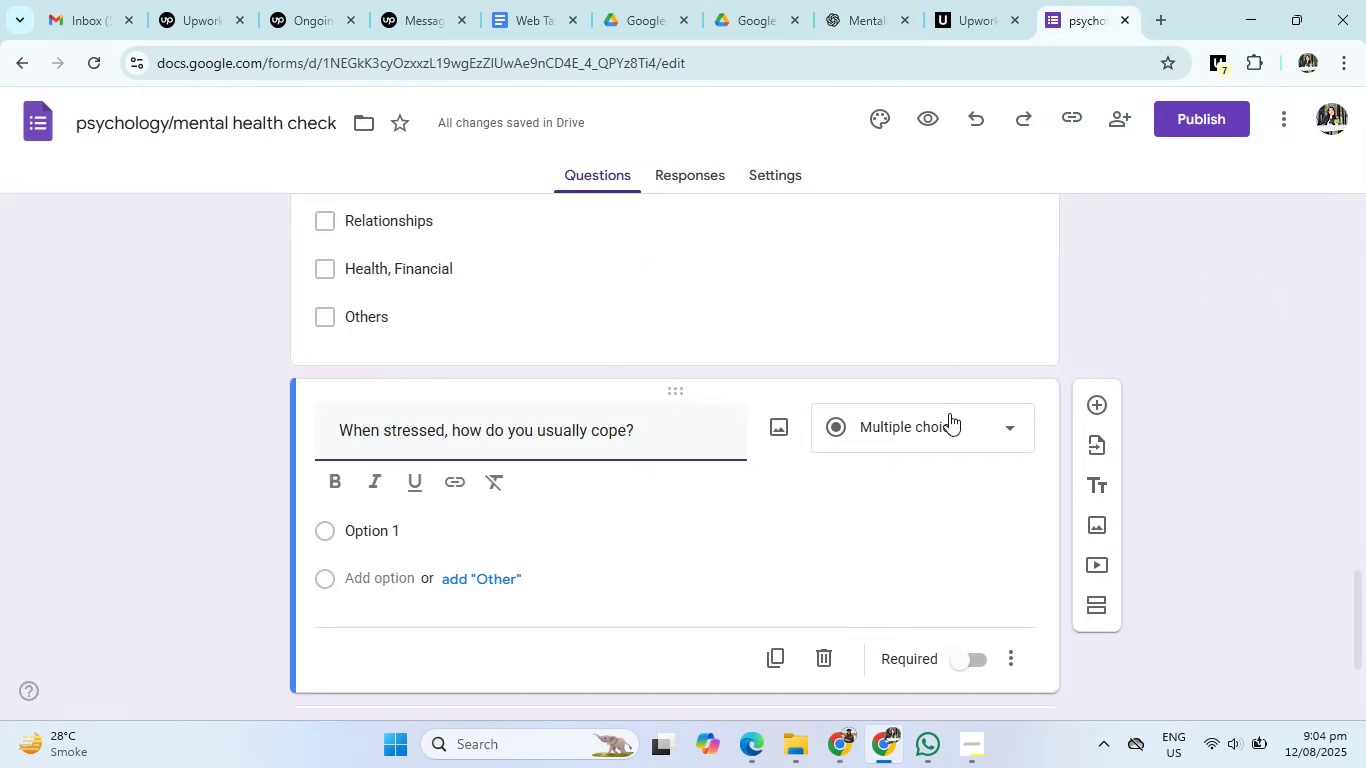 
left_click([941, 451])
 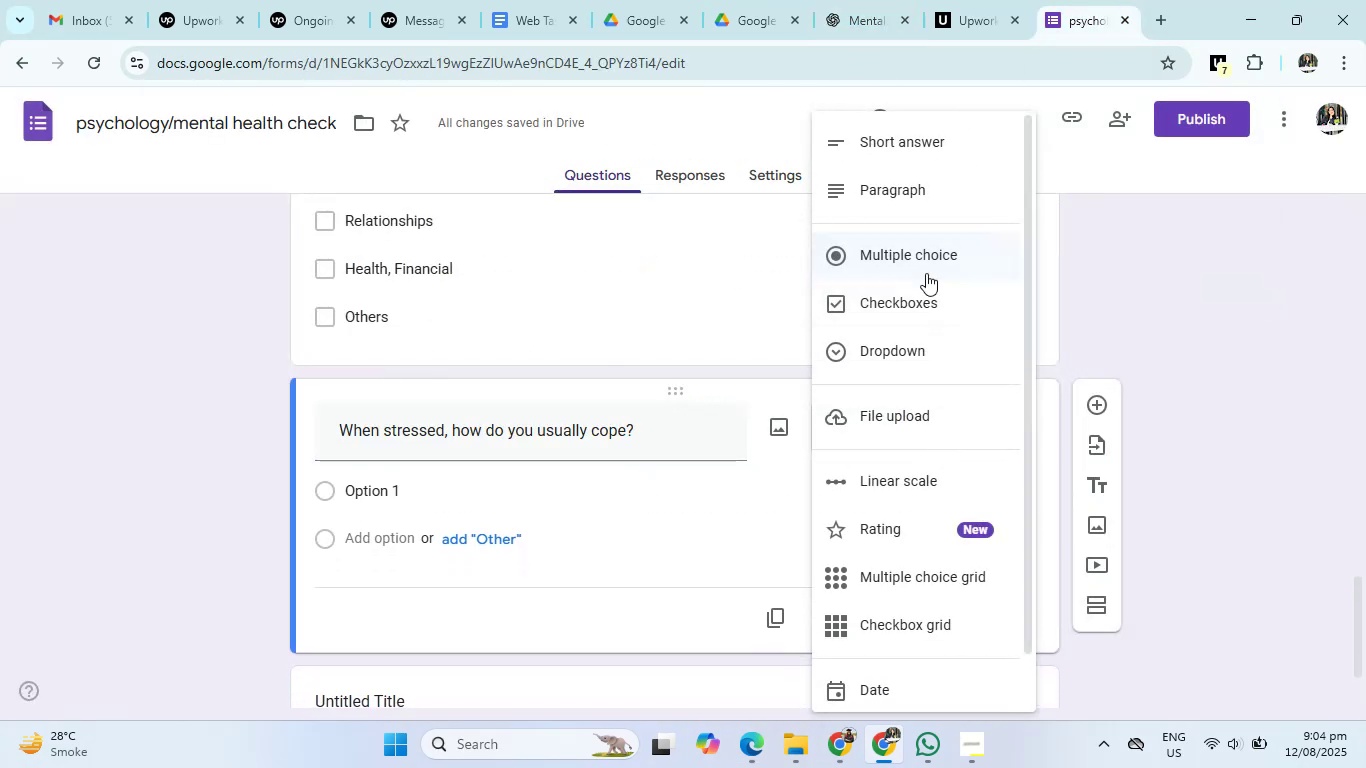 
left_click([926, 270])
 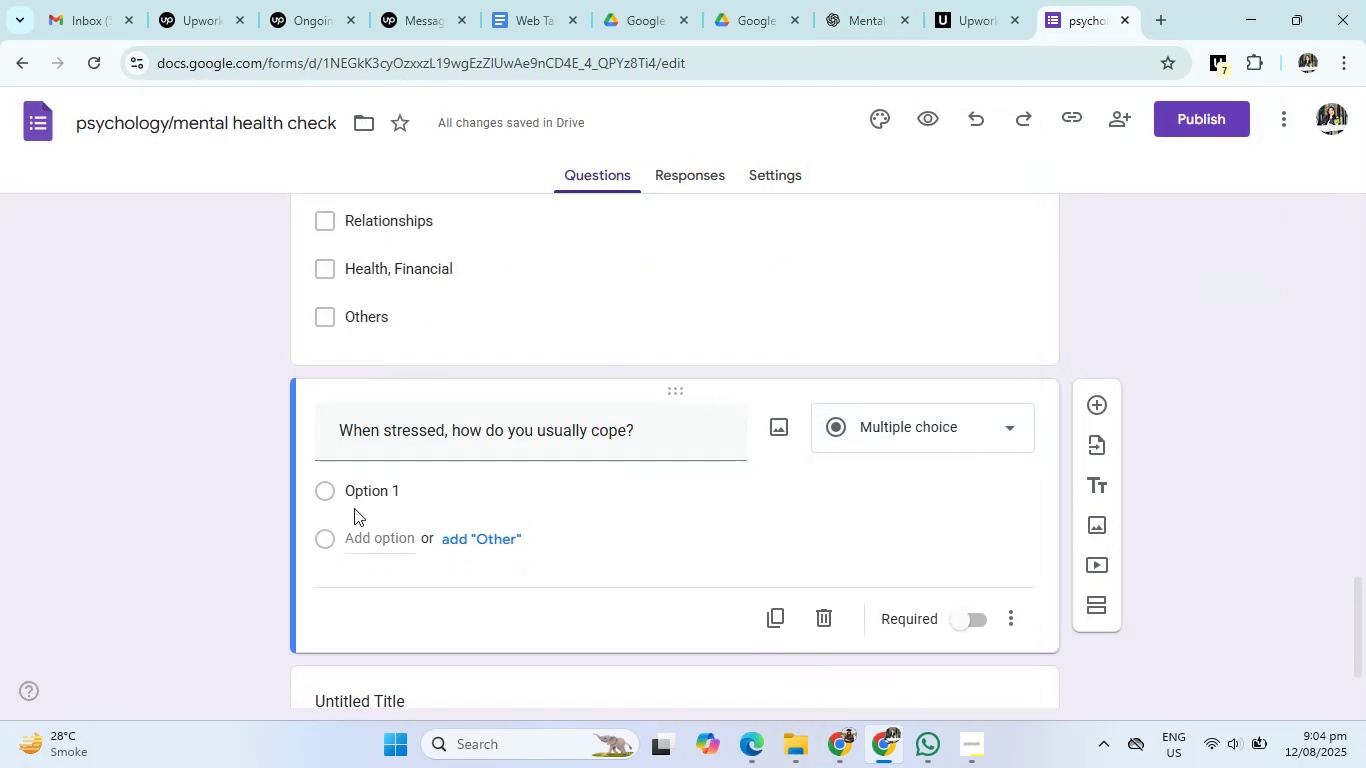 
left_click([361, 487])
 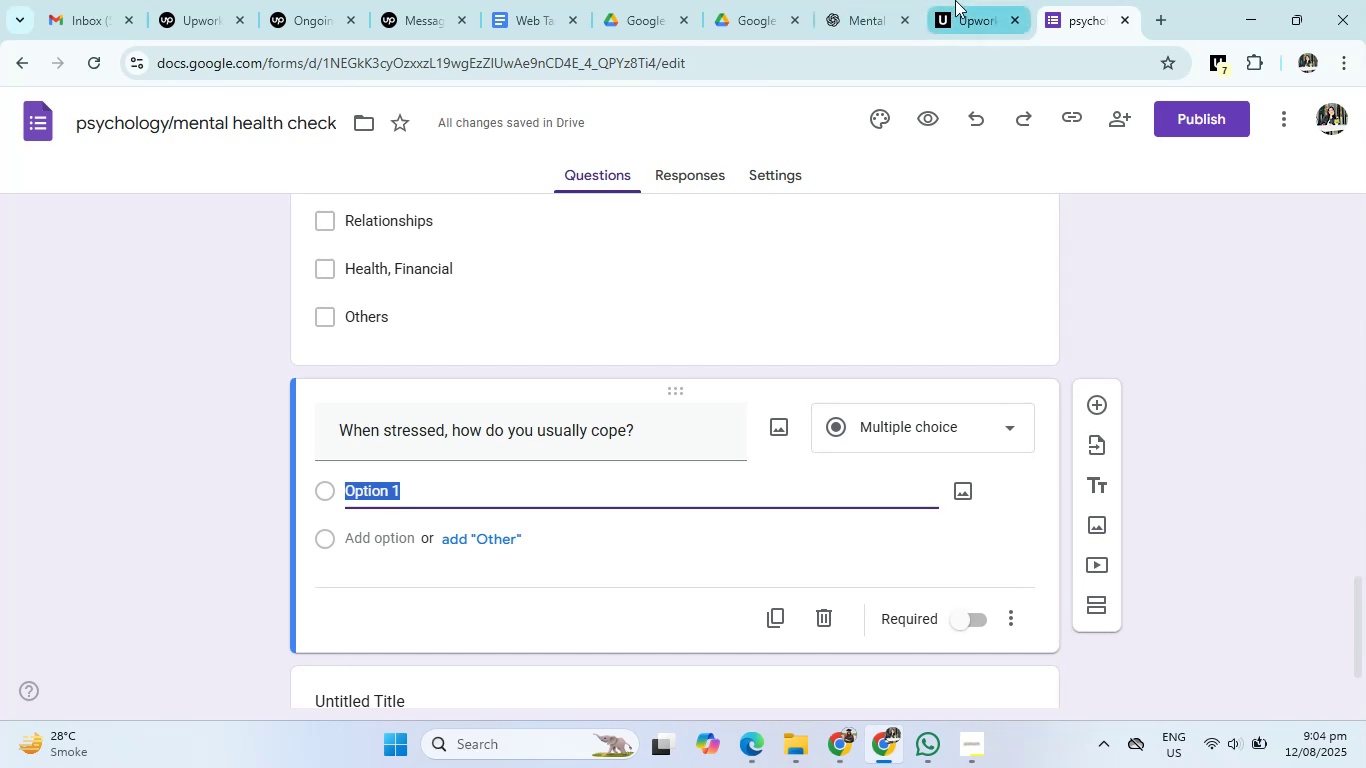 
left_click([881, 1])
 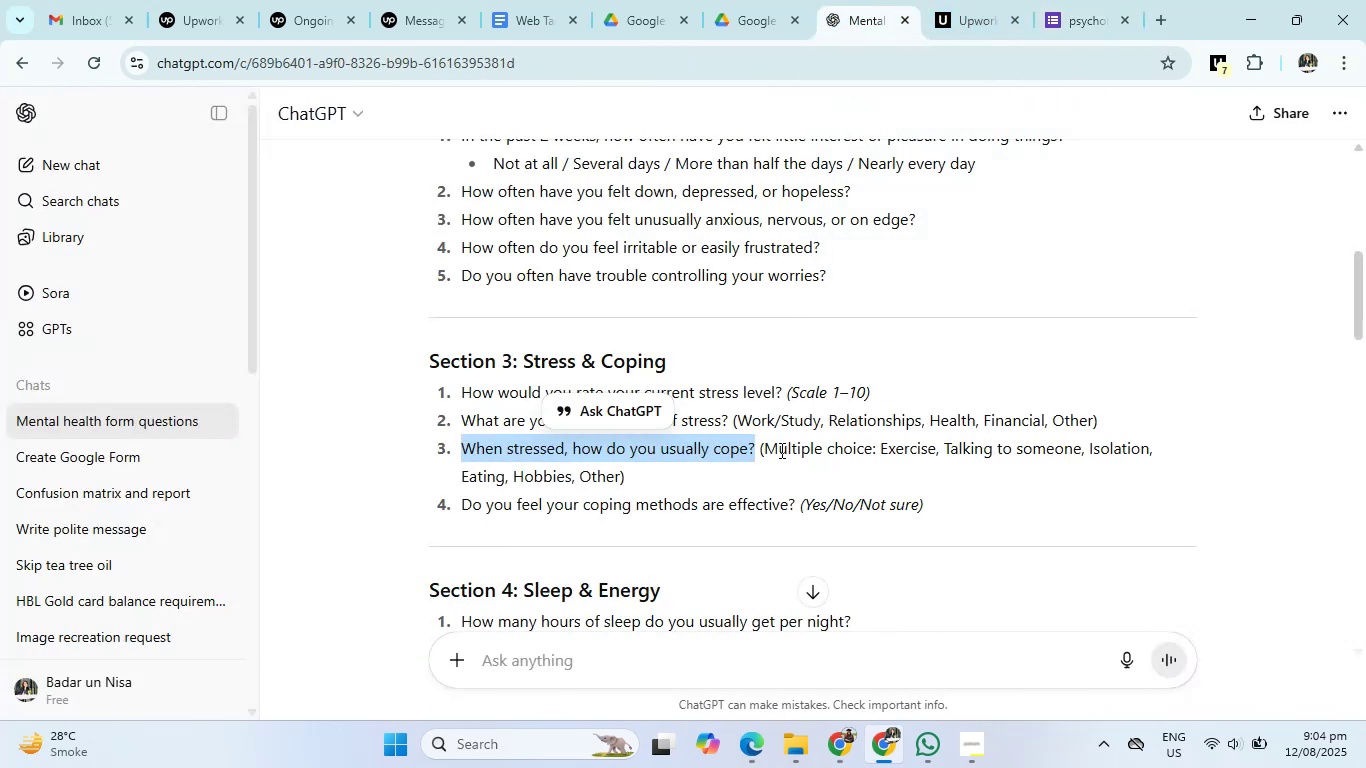 
left_click_drag(start_coordinate=[762, 449], to_coordinate=[829, 451])
 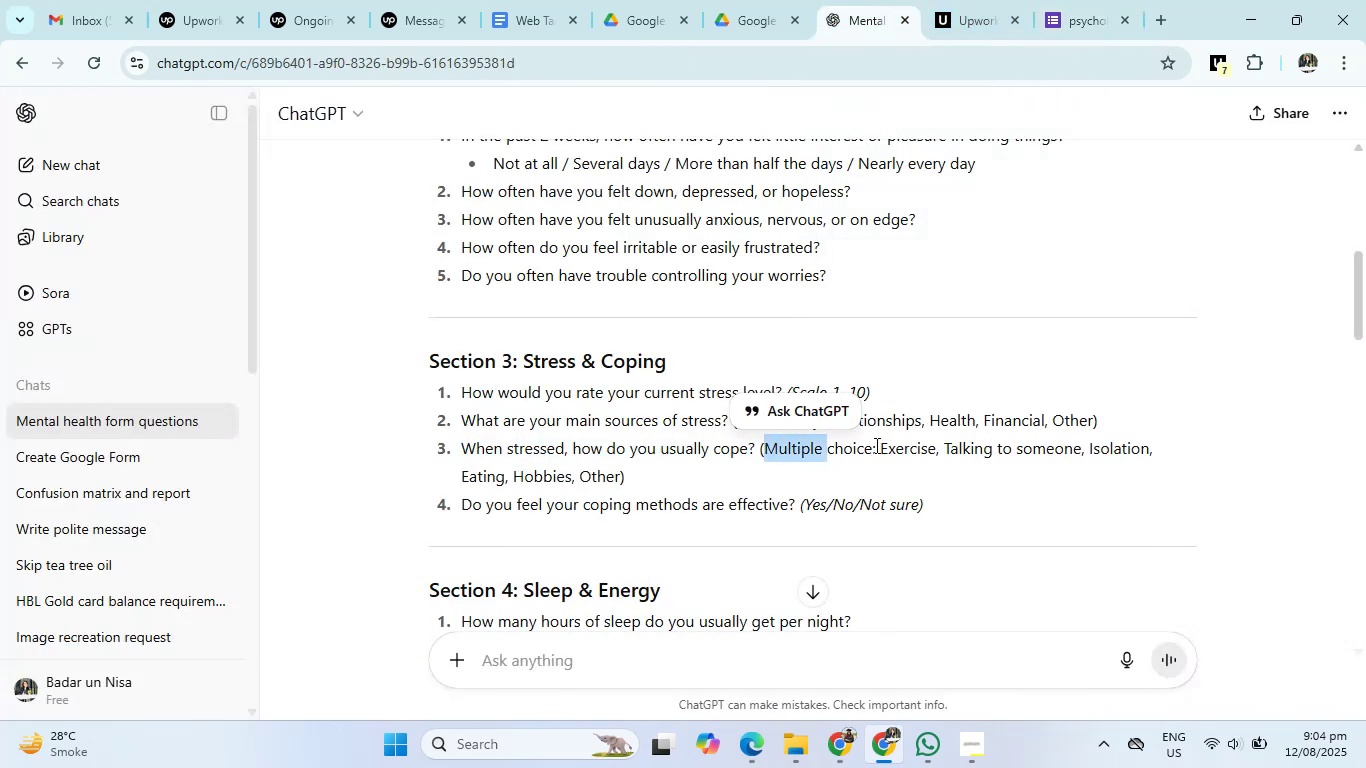 
left_click_drag(start_coordinate=[879, 446], to_coordinate=[936, 447])
 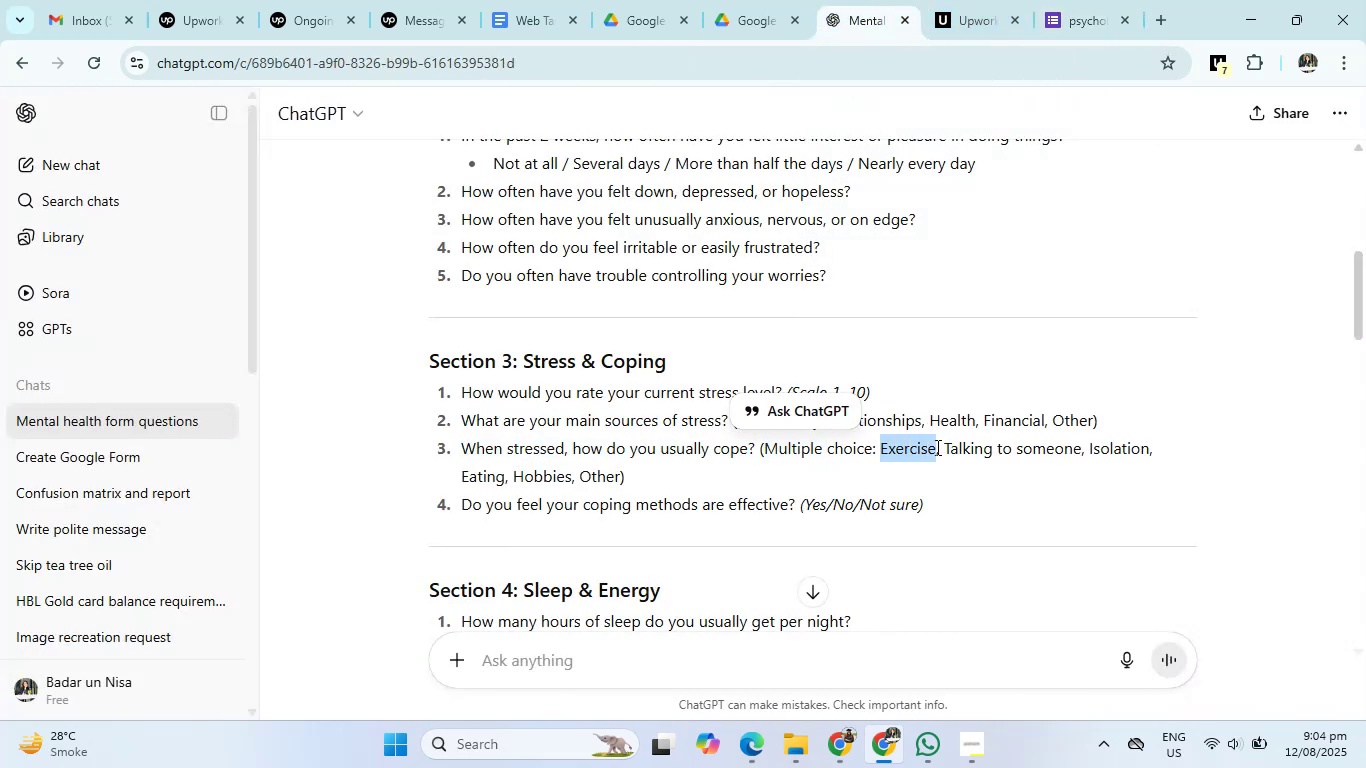 
key(Control+C)
 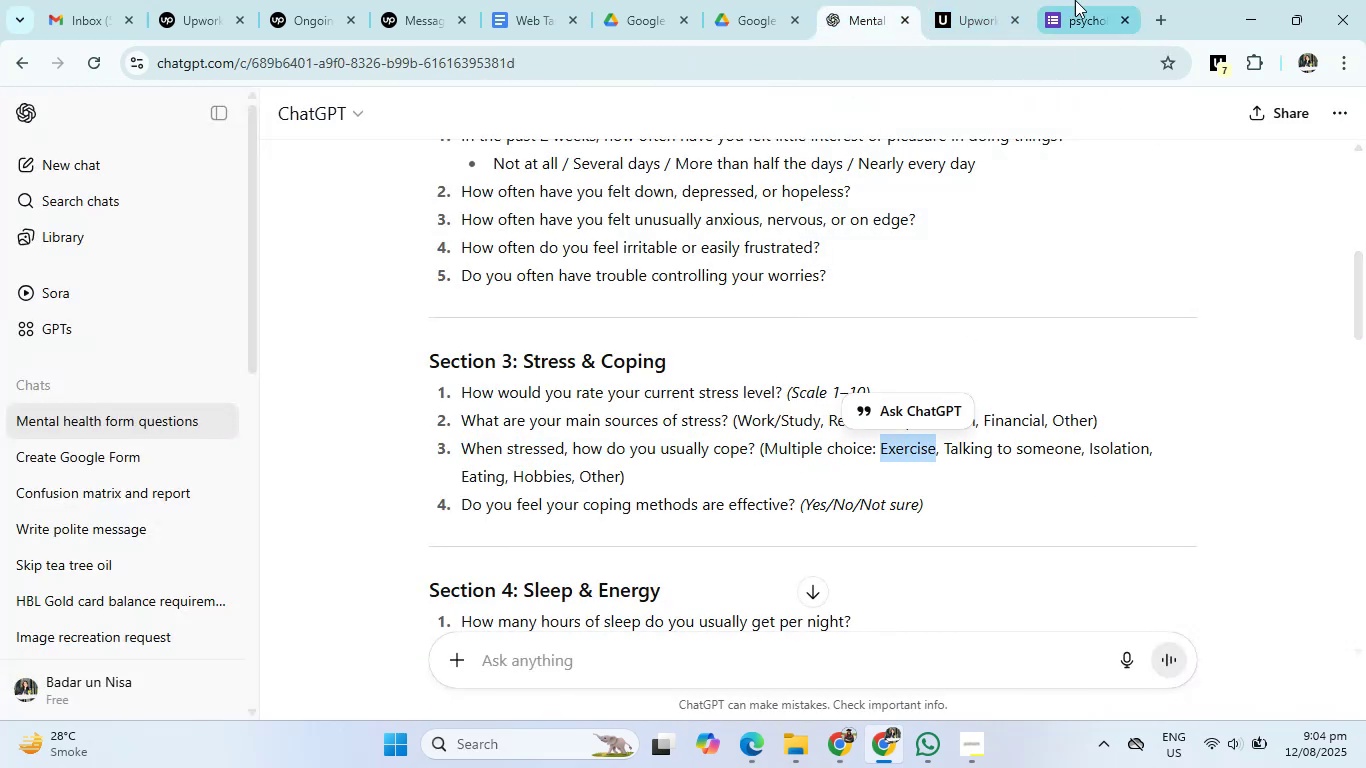 
left_click([1076, 0])
 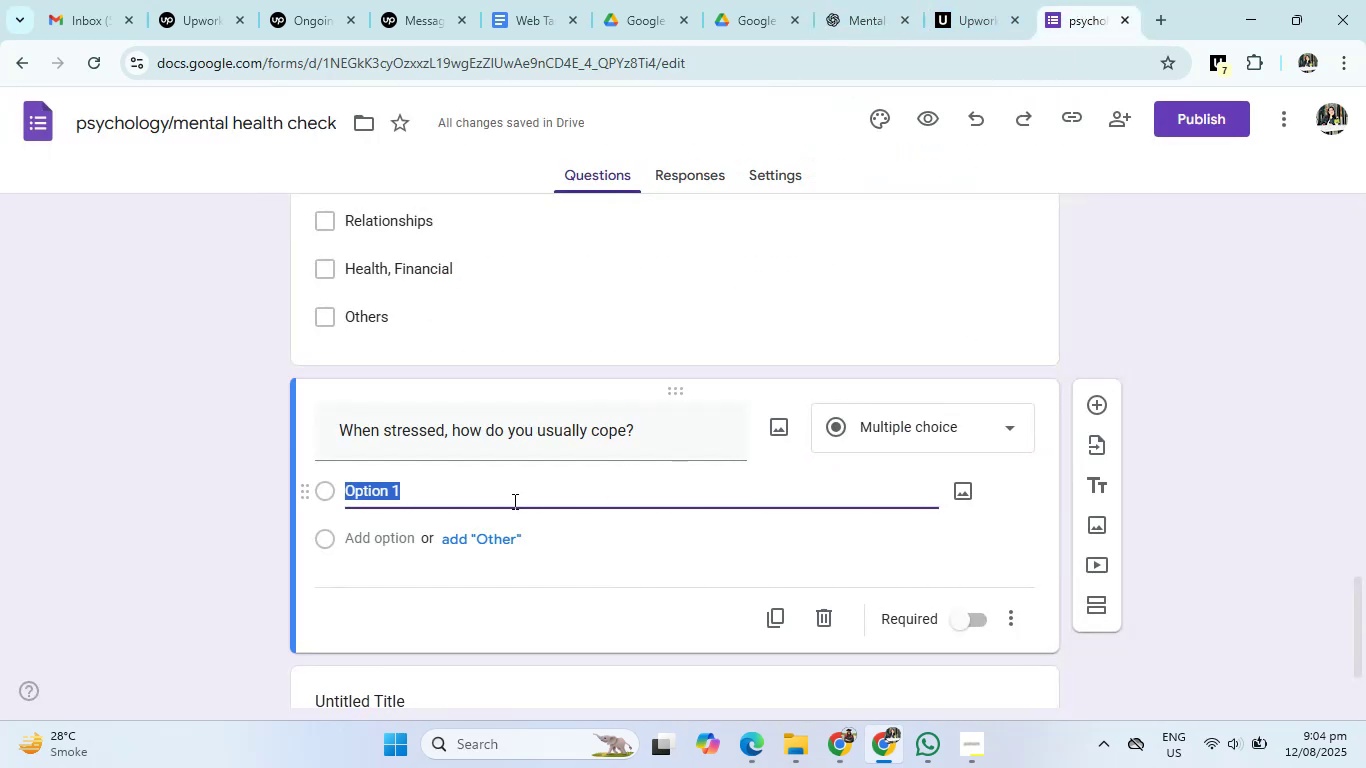 
key(Control+V)
 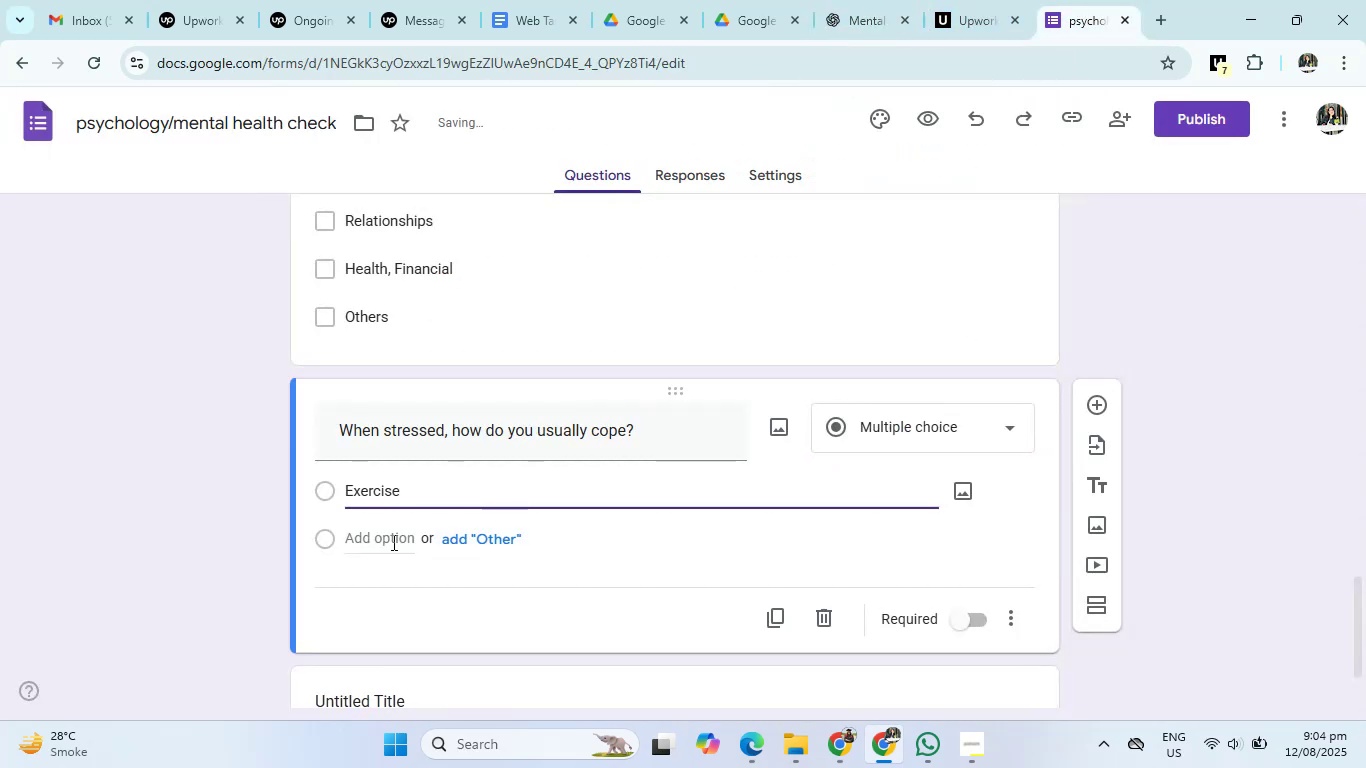 
left_click([386, 534])
 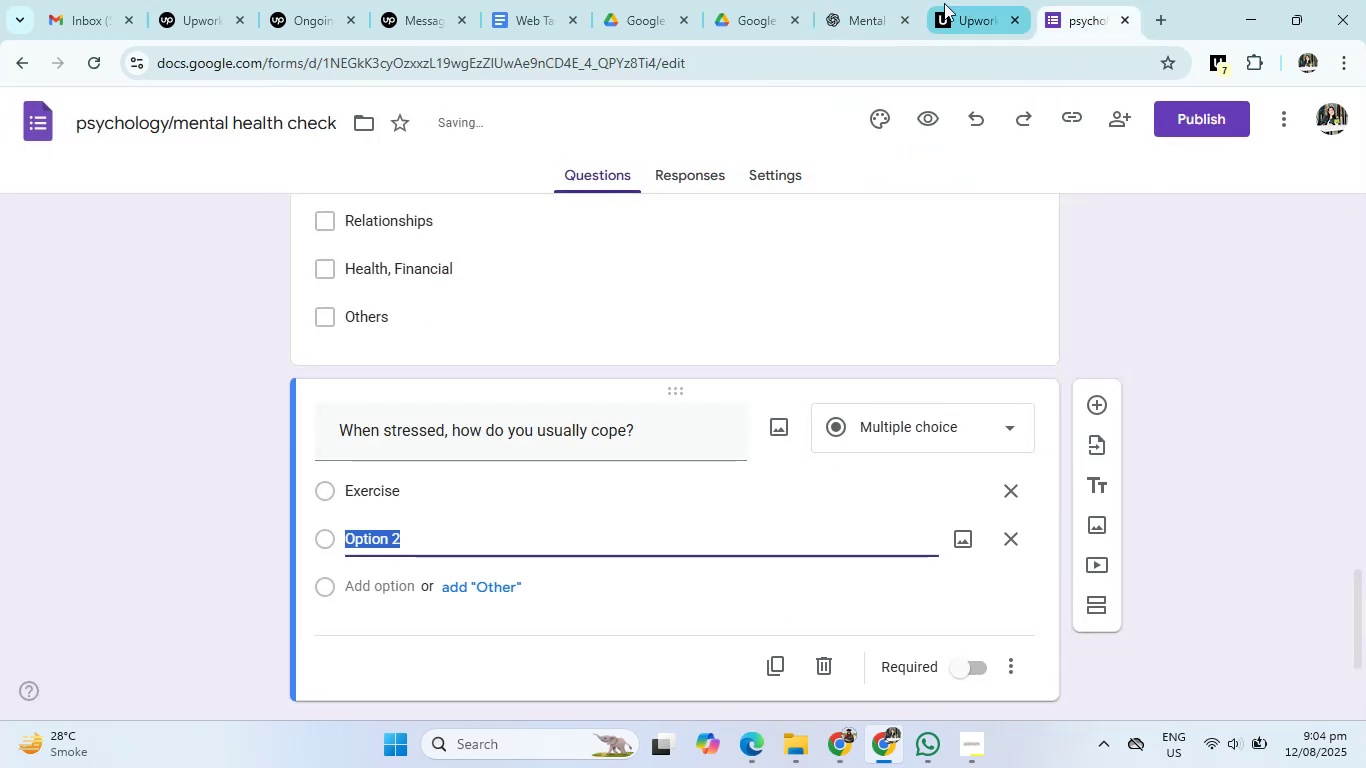 
left_click([847, 14])
 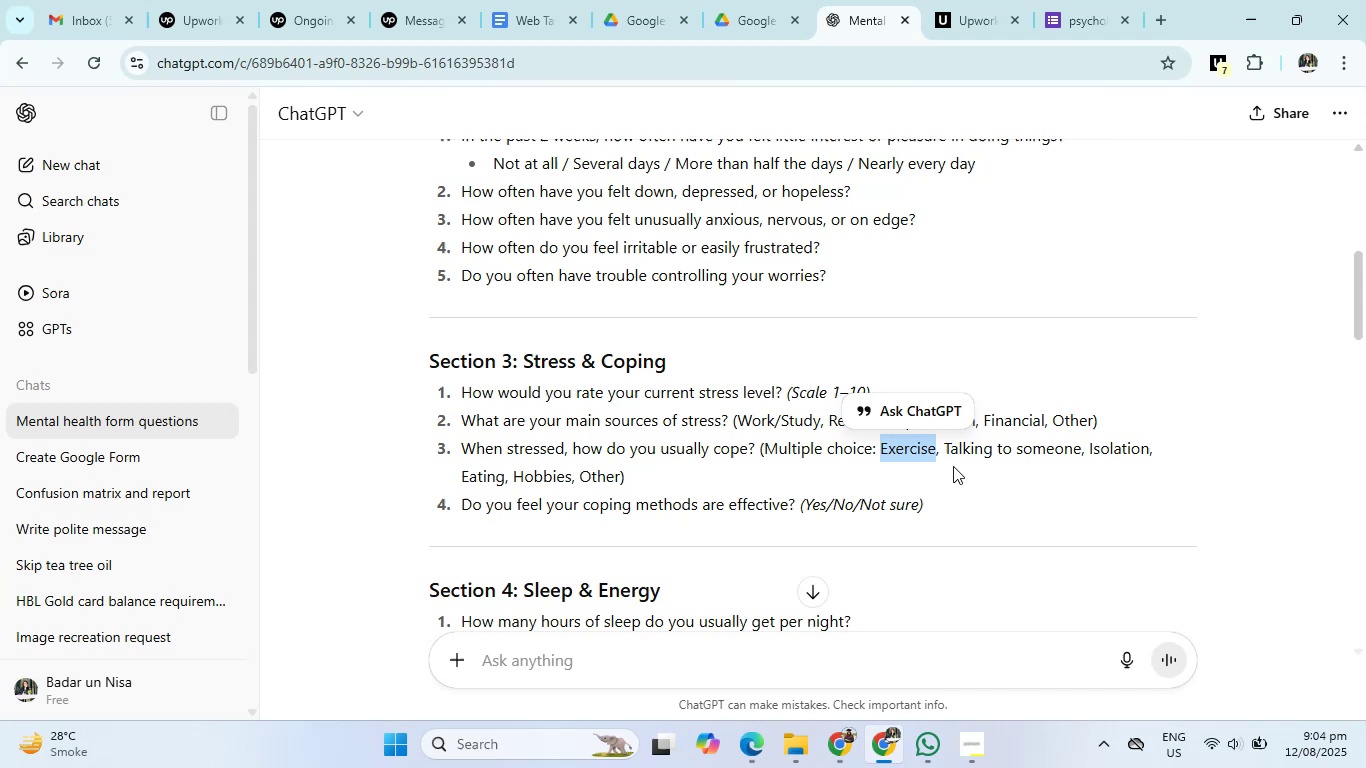 
left_click_drag(start_coordinate=[945, 453], to_coordinate=[1079, 454])
 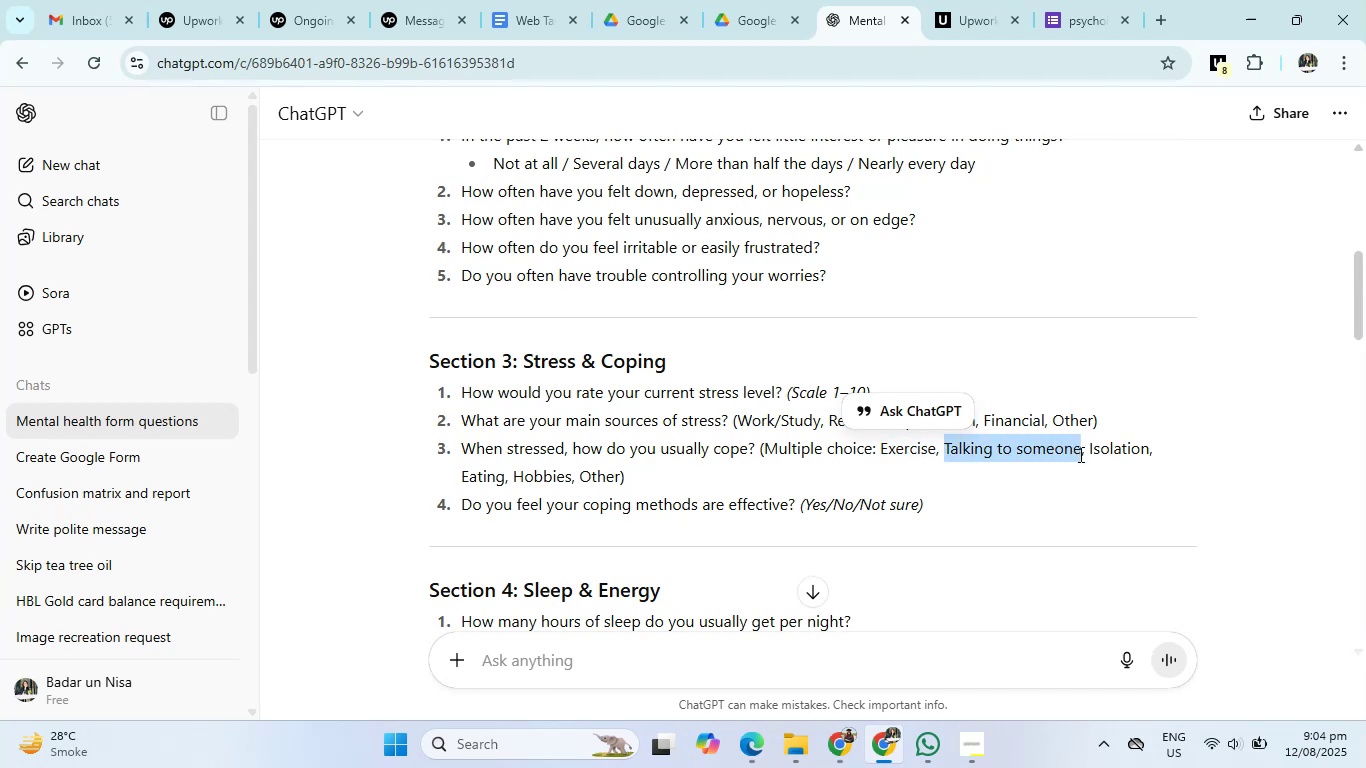 
key(Control+C)
 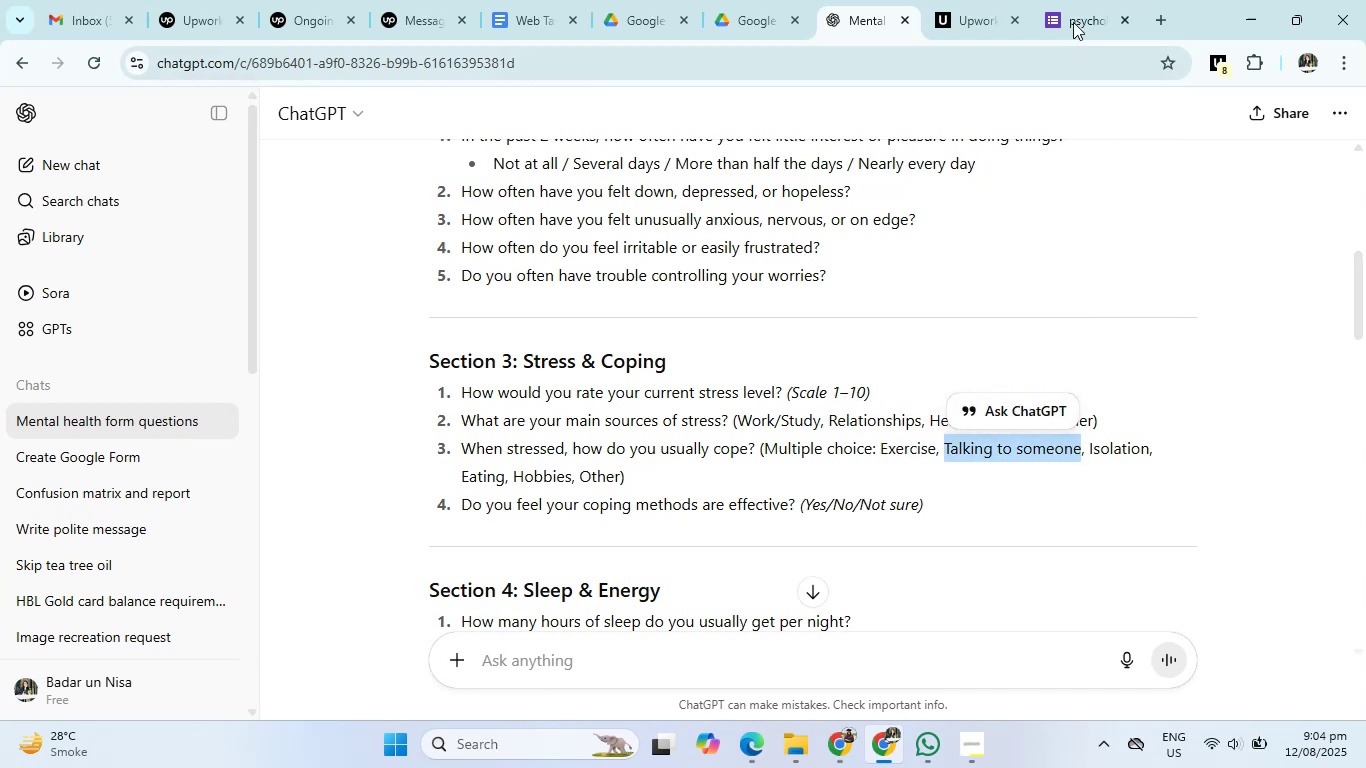 
left_click([1072, 5])
 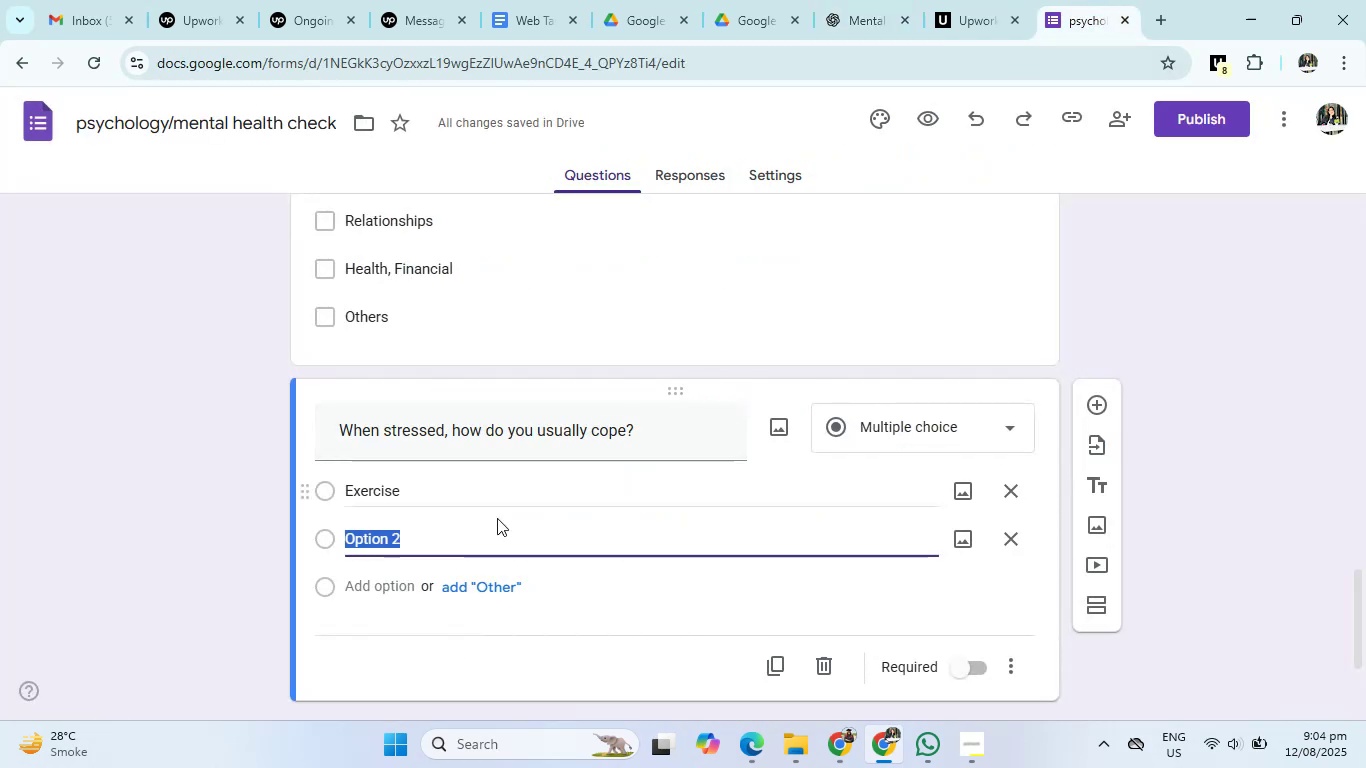 
key(Control+V)
 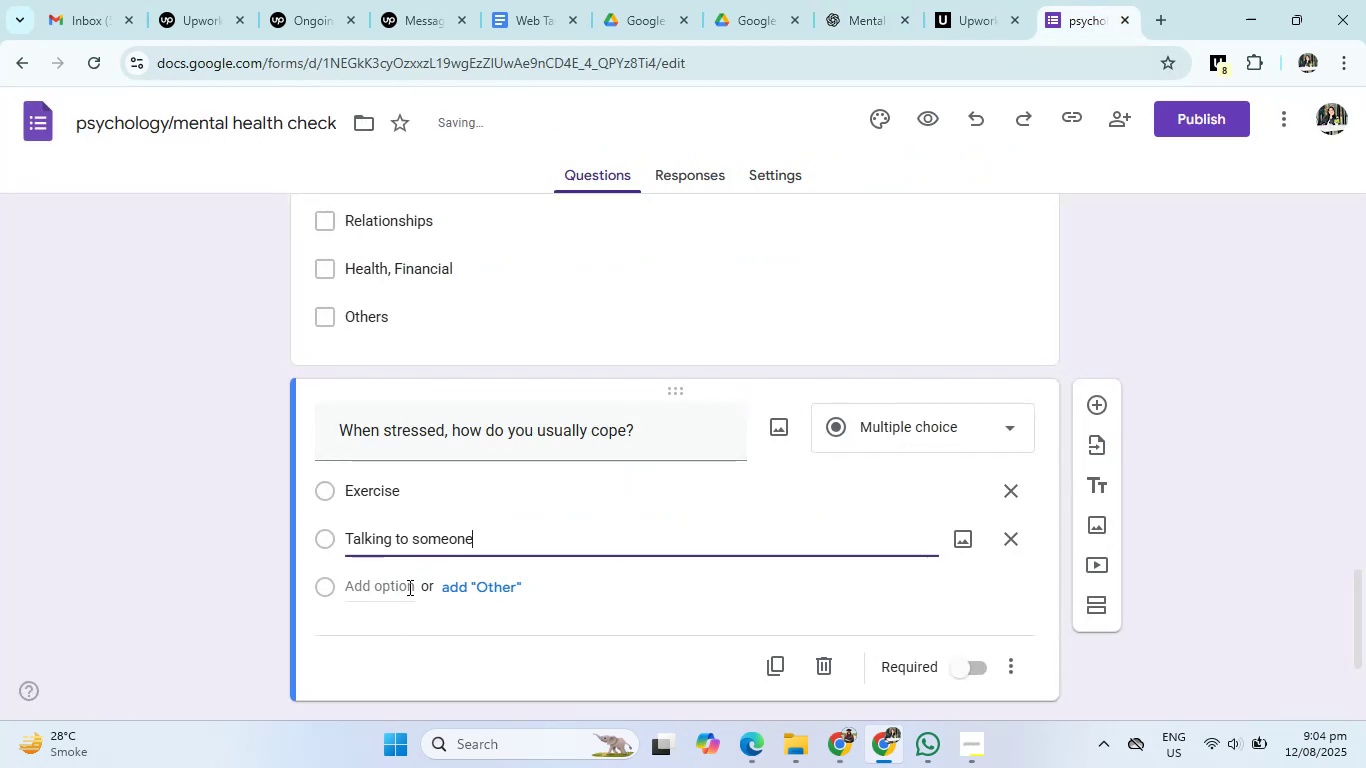 
left_click([390, 585])
 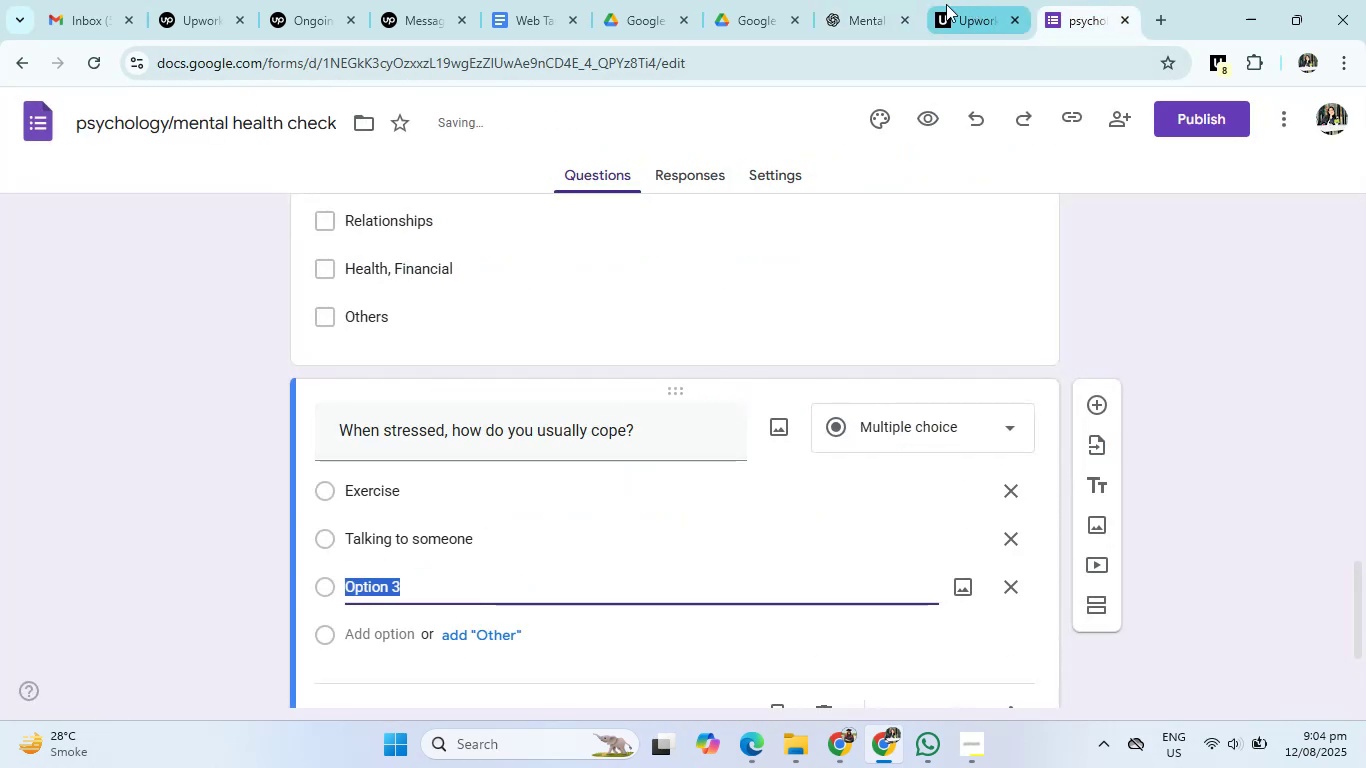 
left_click([866, 5])
 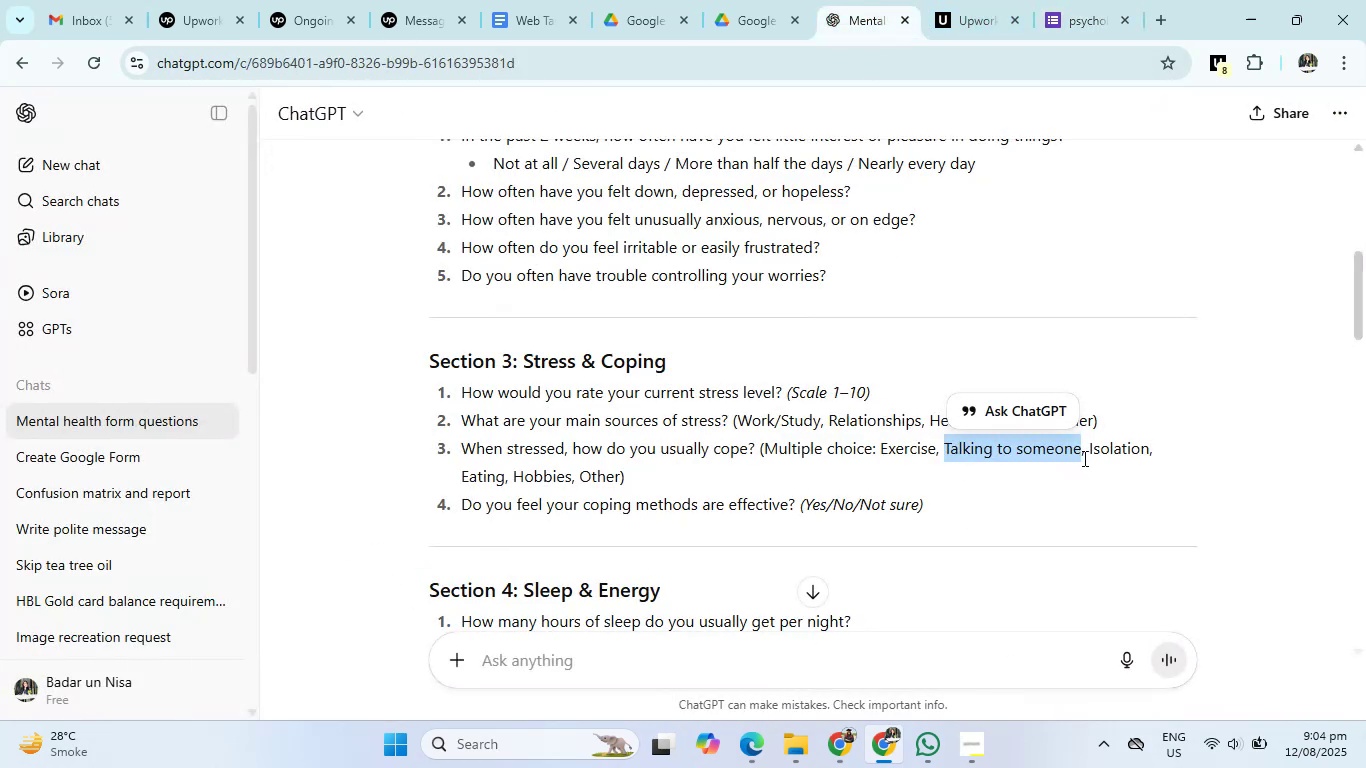 
left_click_drag(start_coordinate=[1092, 447], to_coordinate=[506, 486])
 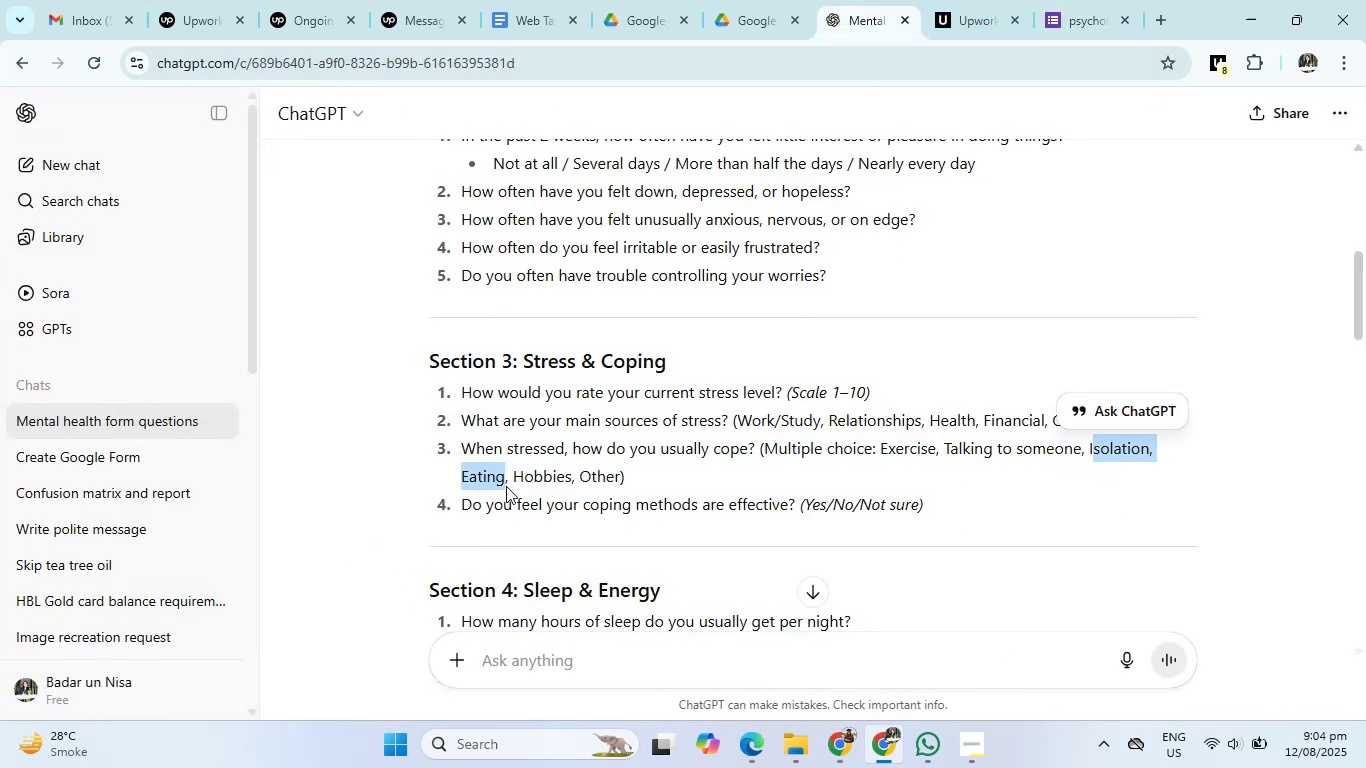 
hold_key(key=ControlLeft, duration=0.41)
 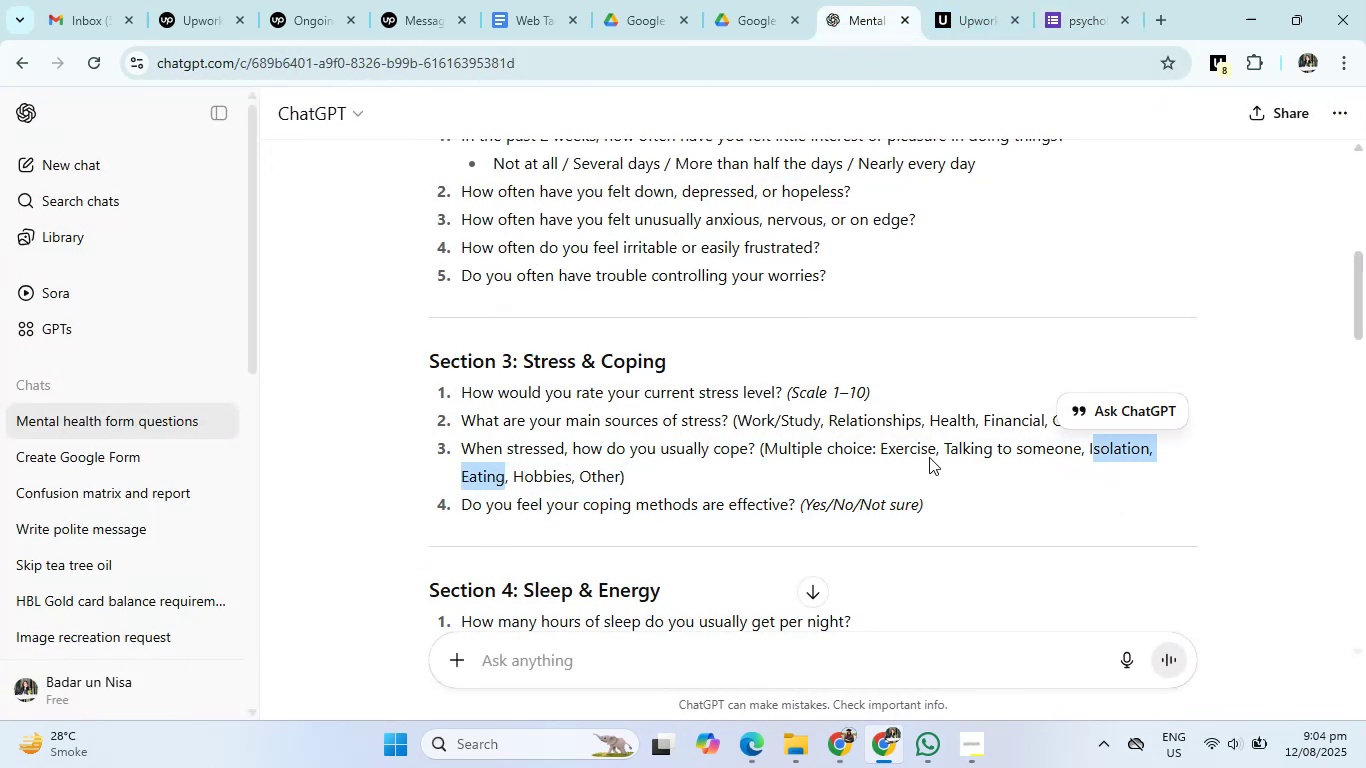 
left_click_drag(start_coordinate=[1048, 455], to_coordinate=[1060, 455])
 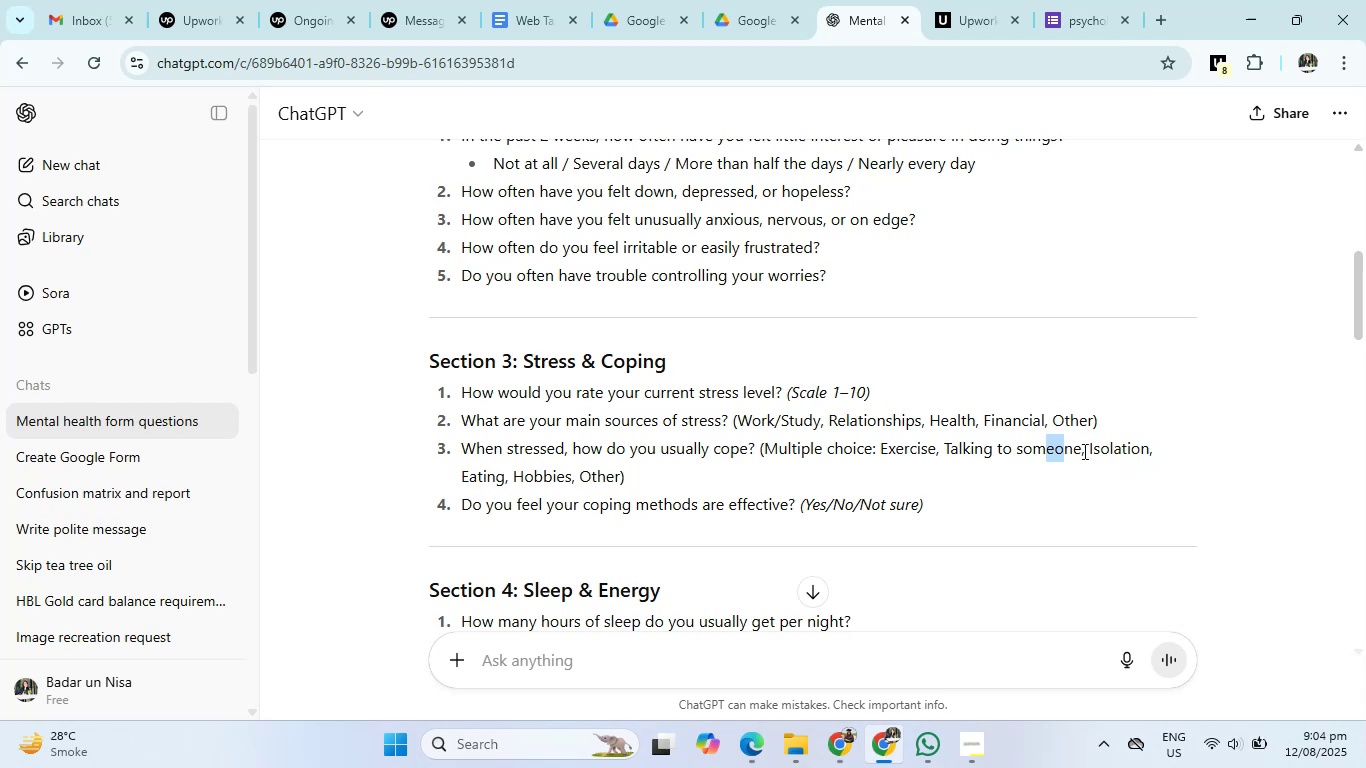 
left_click_drag(start_coordinate=[1086, 448], to_coordinate=[1150, 456])
 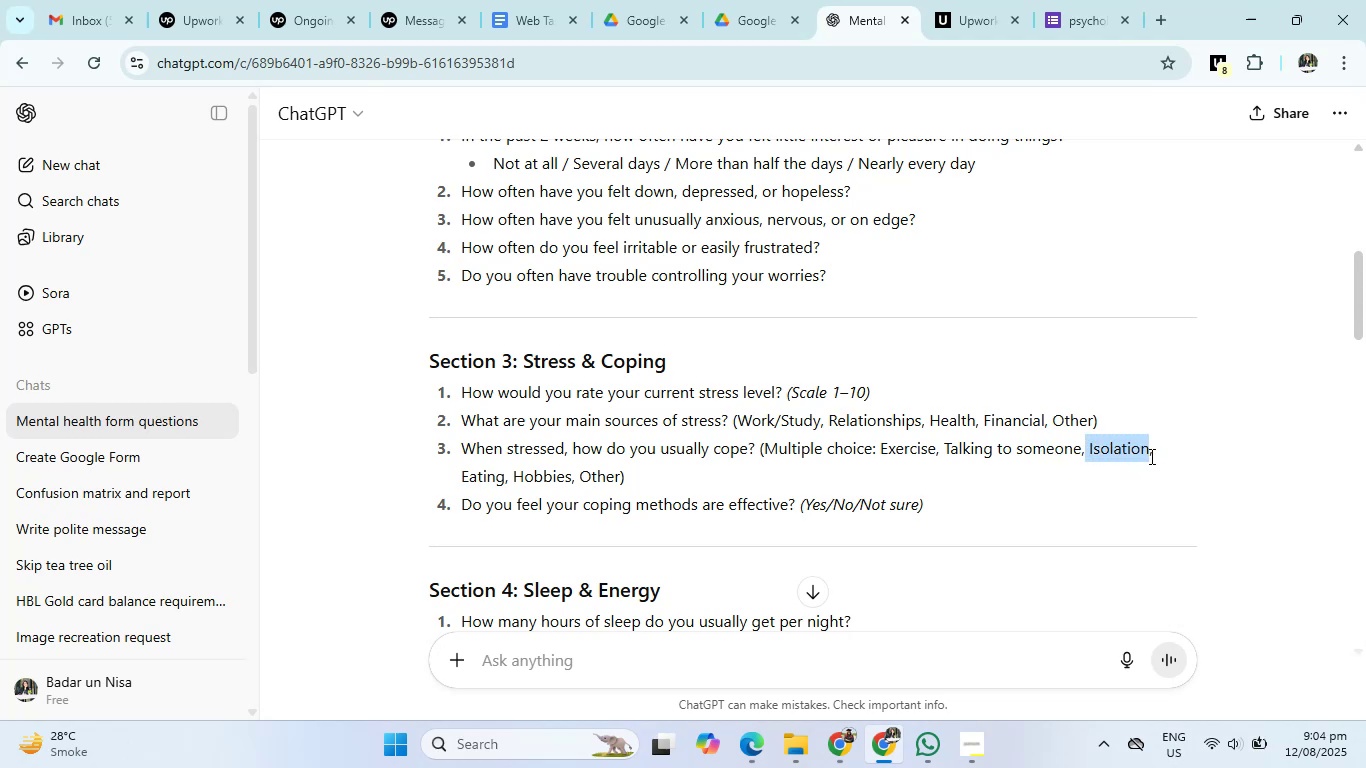 
key(Control+C)
 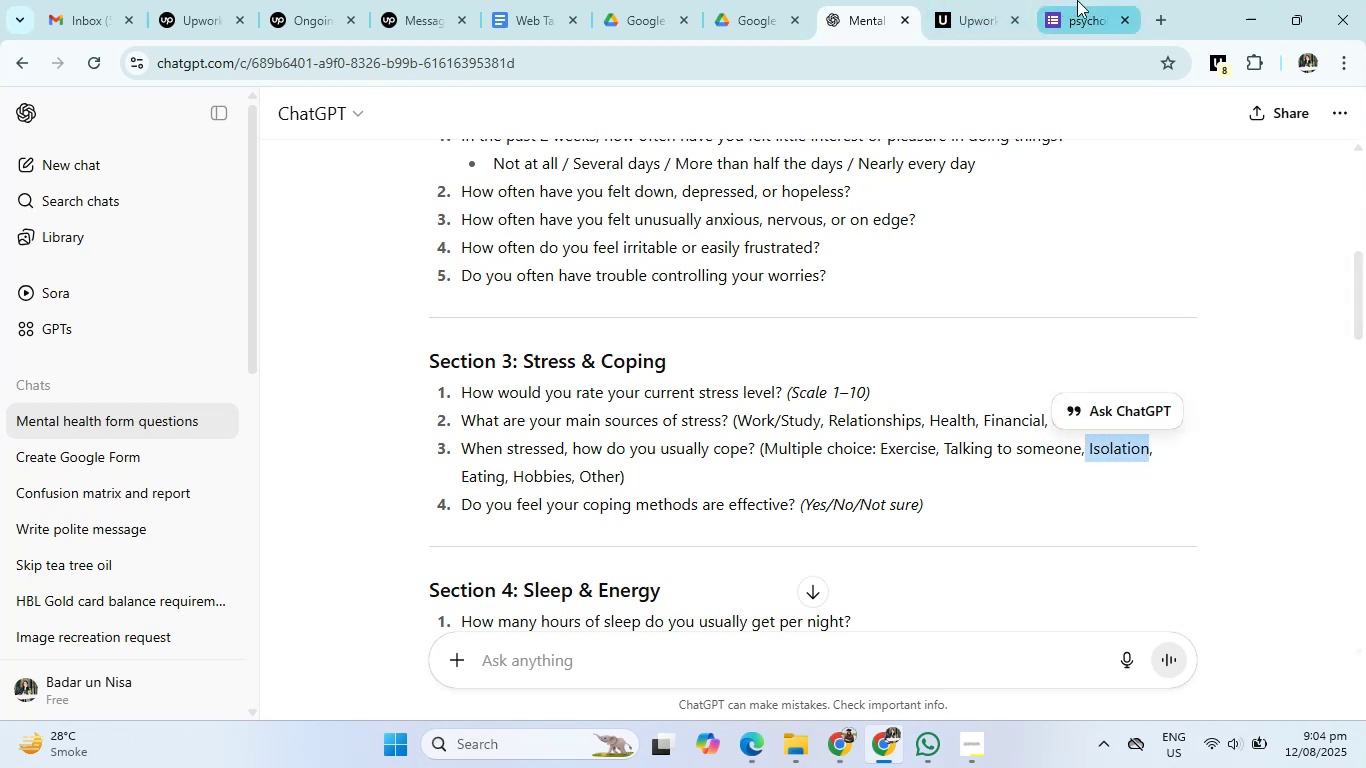 
left_click([1078, 0])
 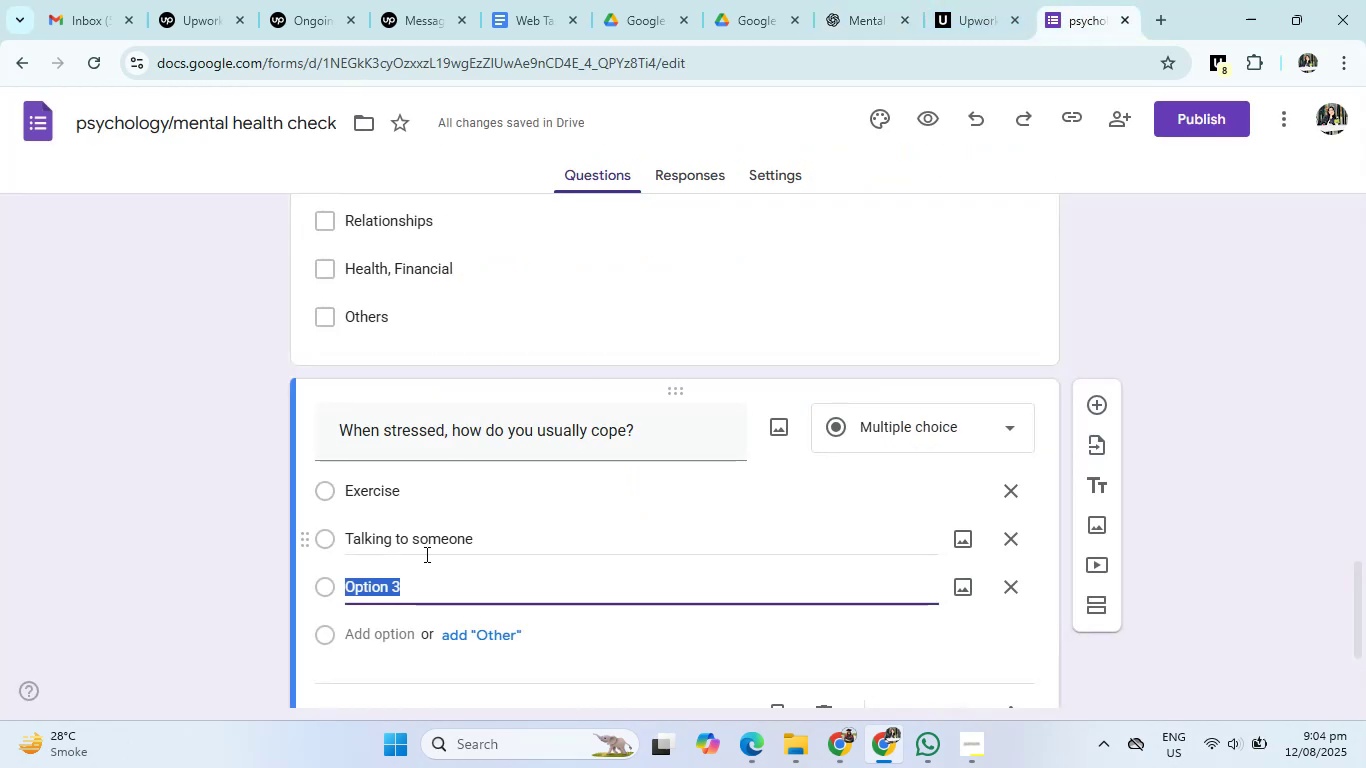 
key(Control+V)
 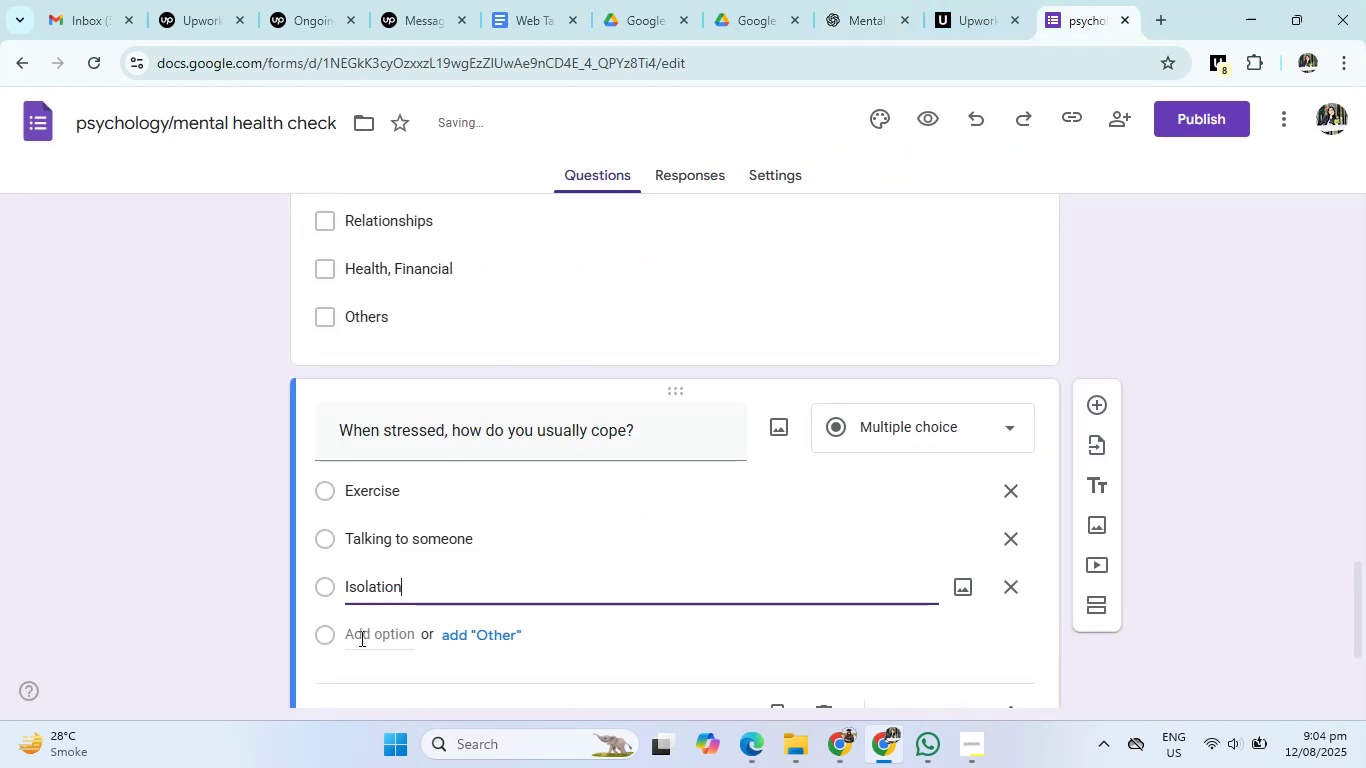 
left_click([360, 638])
 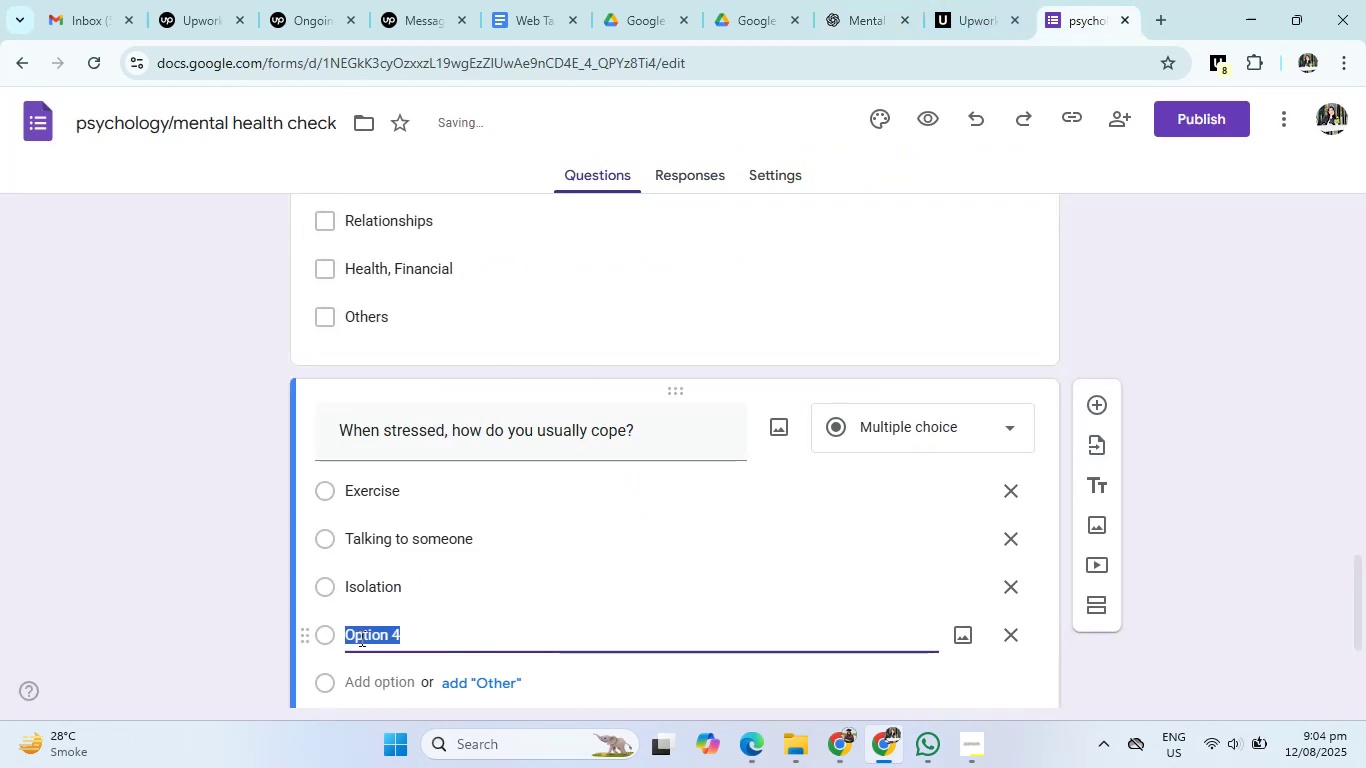 
type(eating)
key(Backspace)
key(Backspace)
key(Backspace)
key(Backspace)
key(Backspace)
key(Backspace)
type(Eatig)
key(Backspace)
type(ng)
 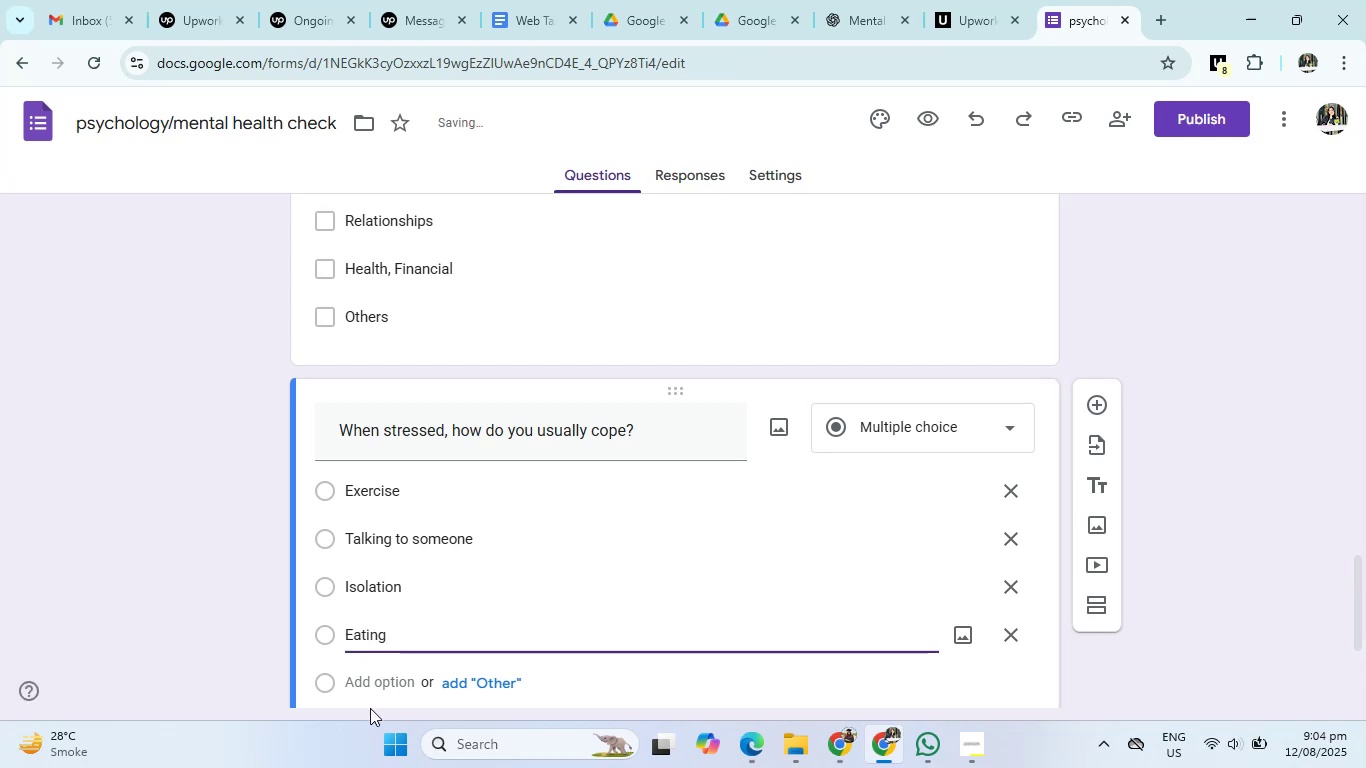 
left_click([387, 672])
 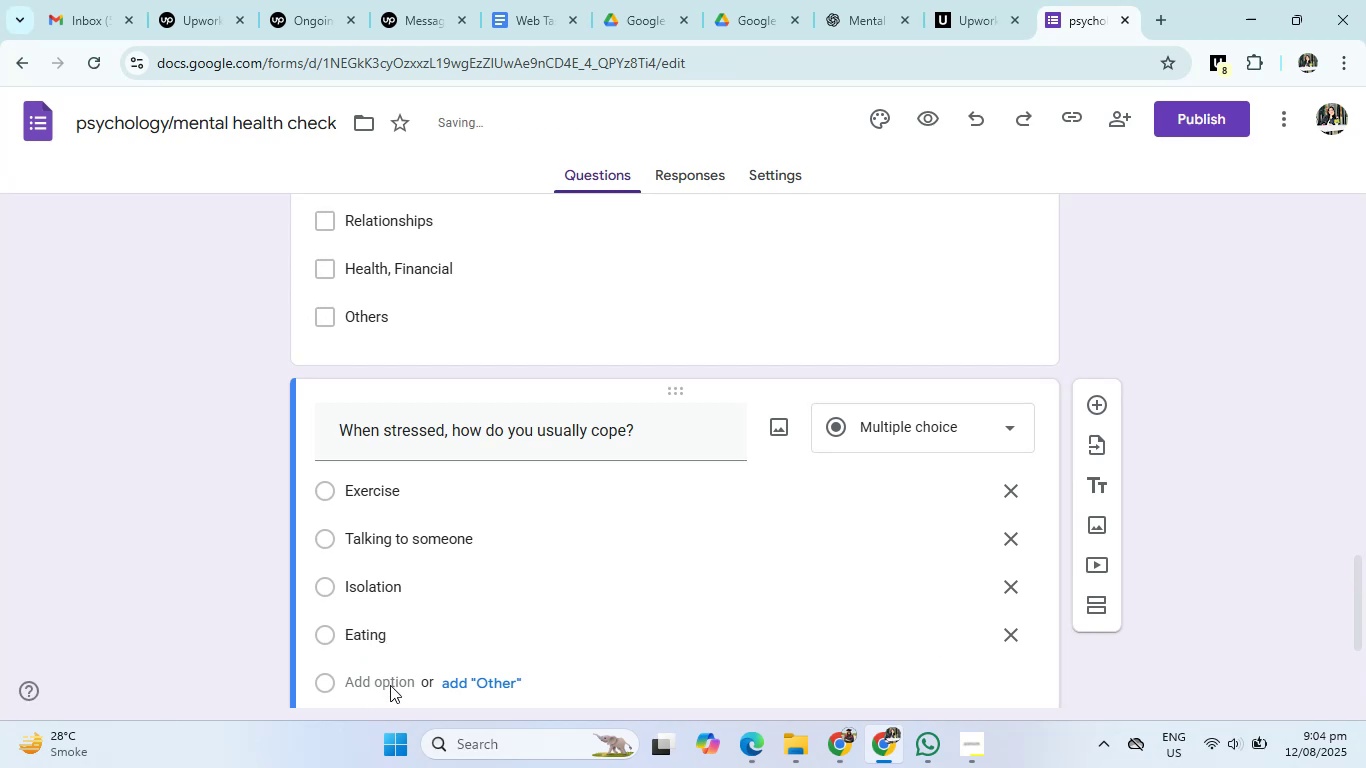 
left_click([390, 685])
 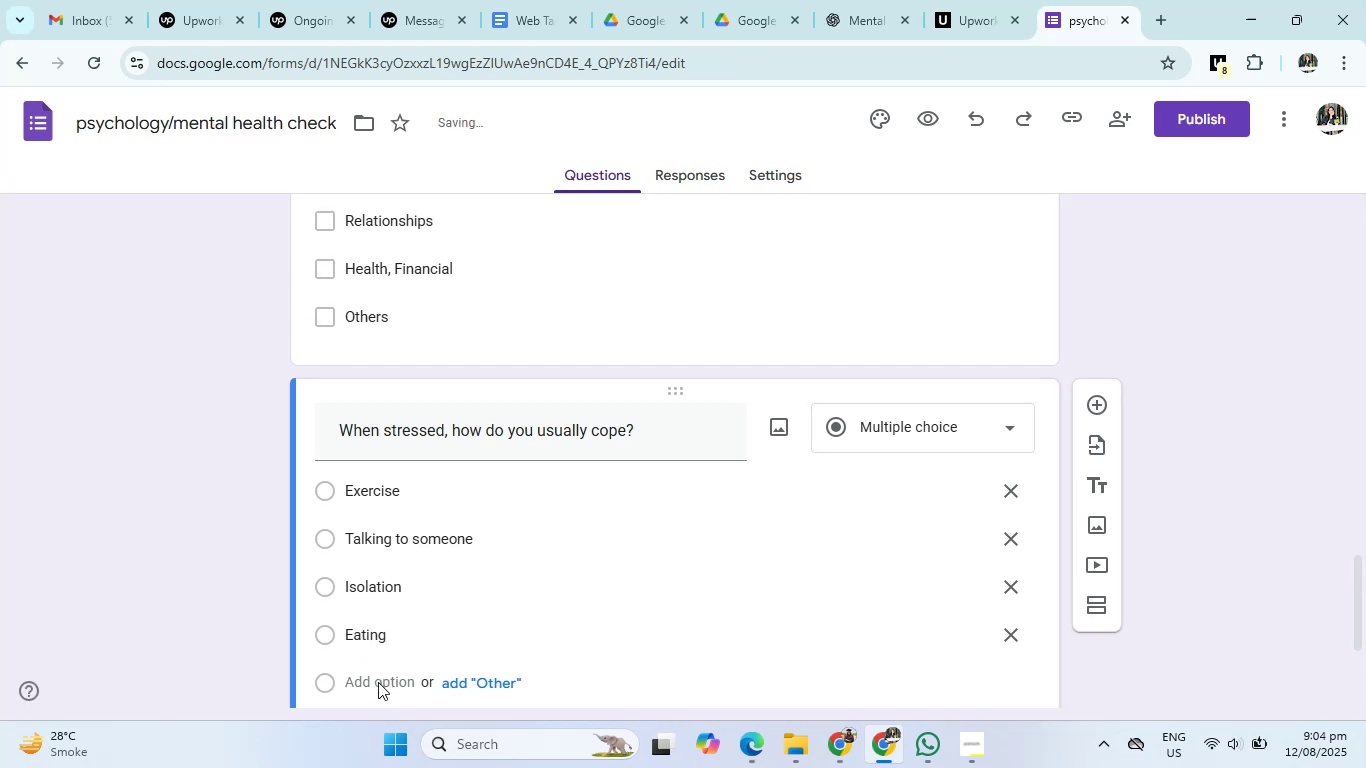 
left_click([374, 681])
 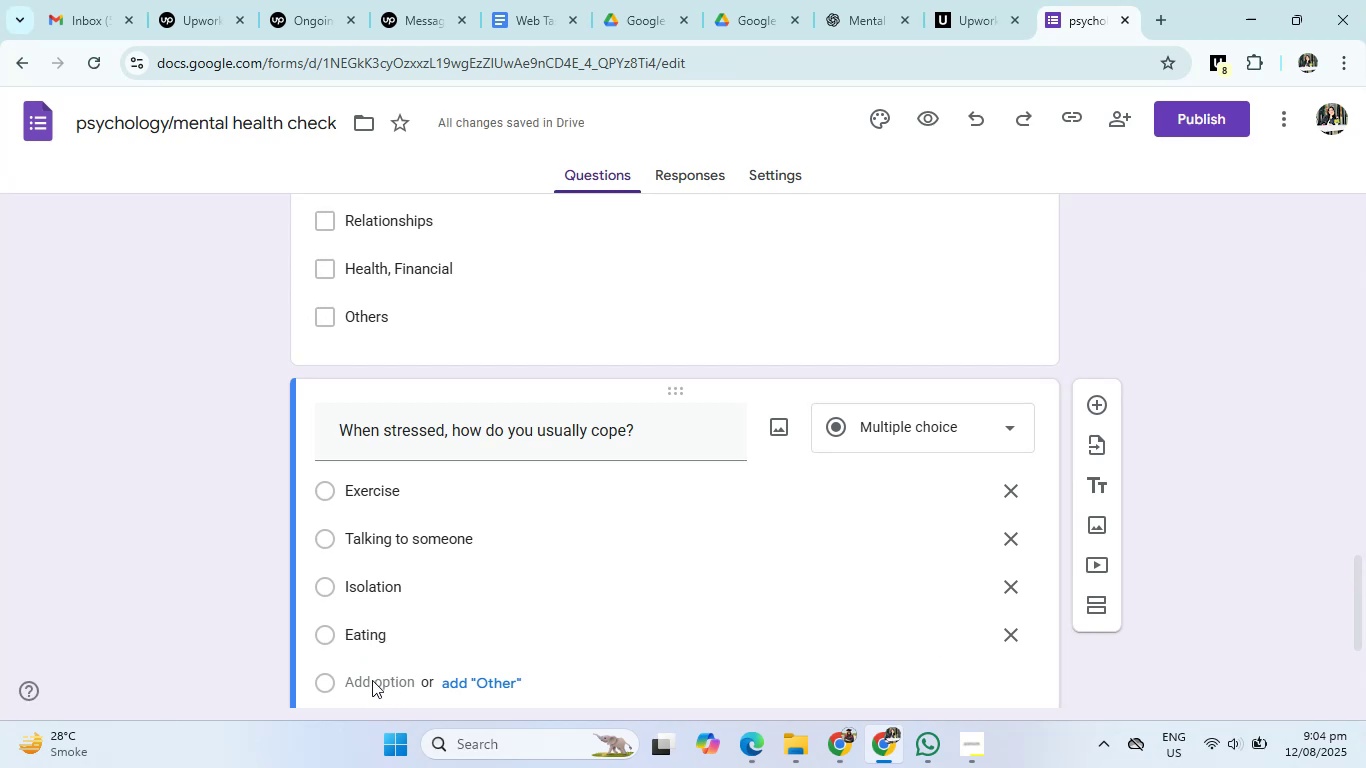 
scroll: coordinate [369, 680], scroll_direction: down, amount: 2.0
 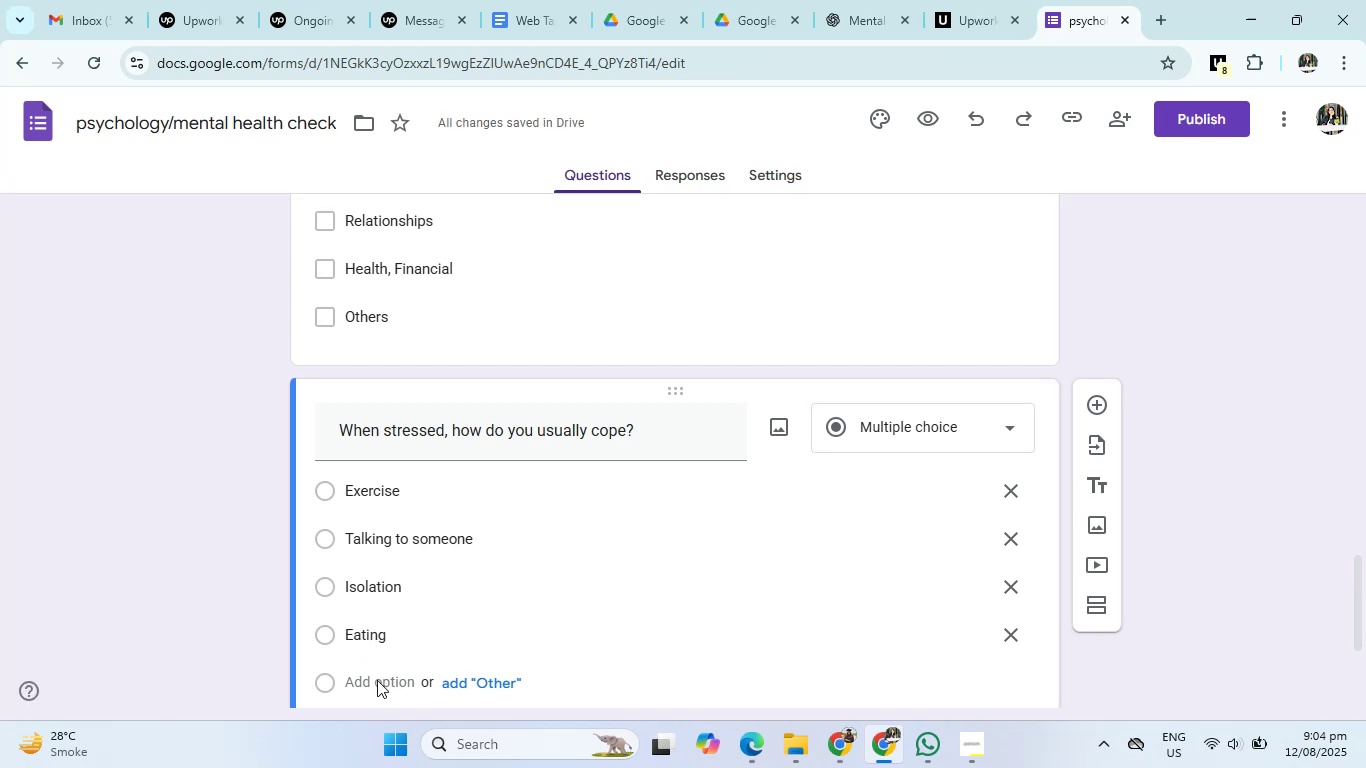 
double_click([377, 680])
 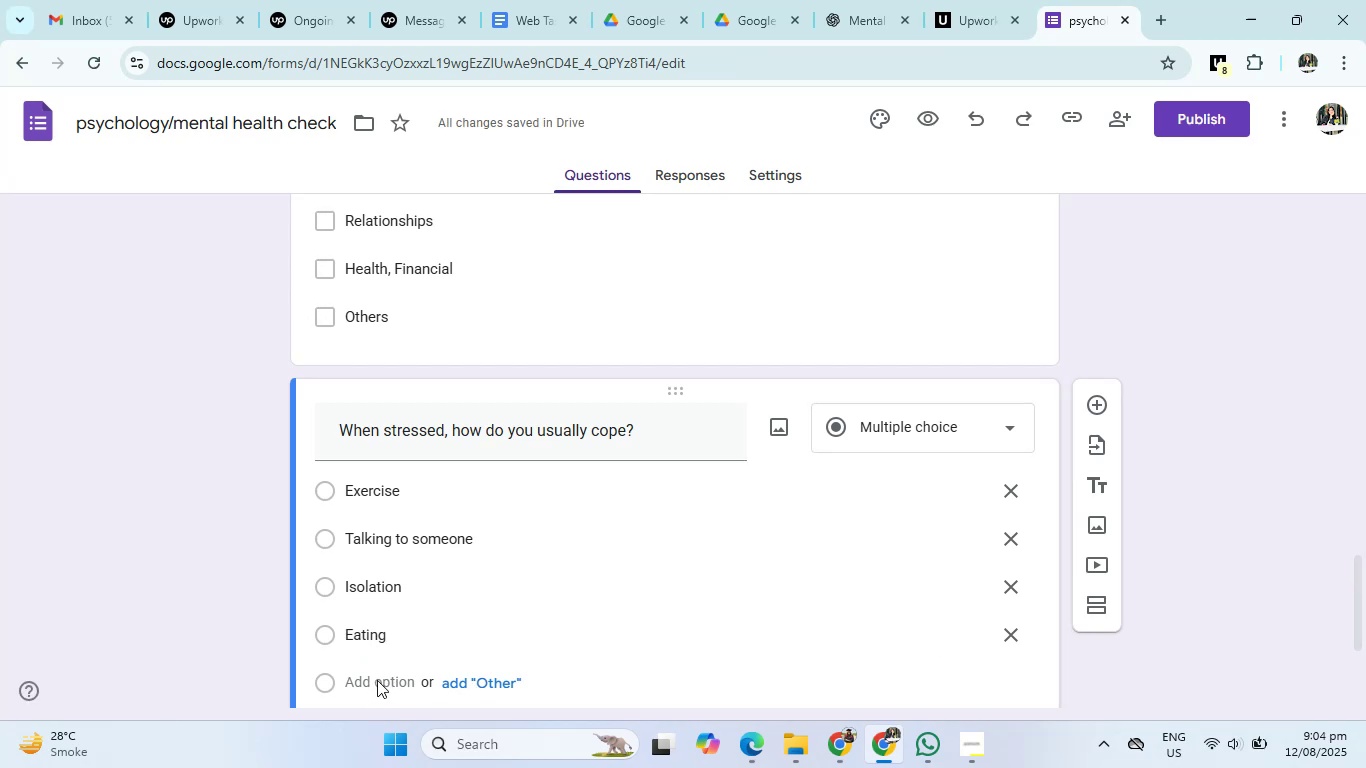 
triple_click([377, 680])
 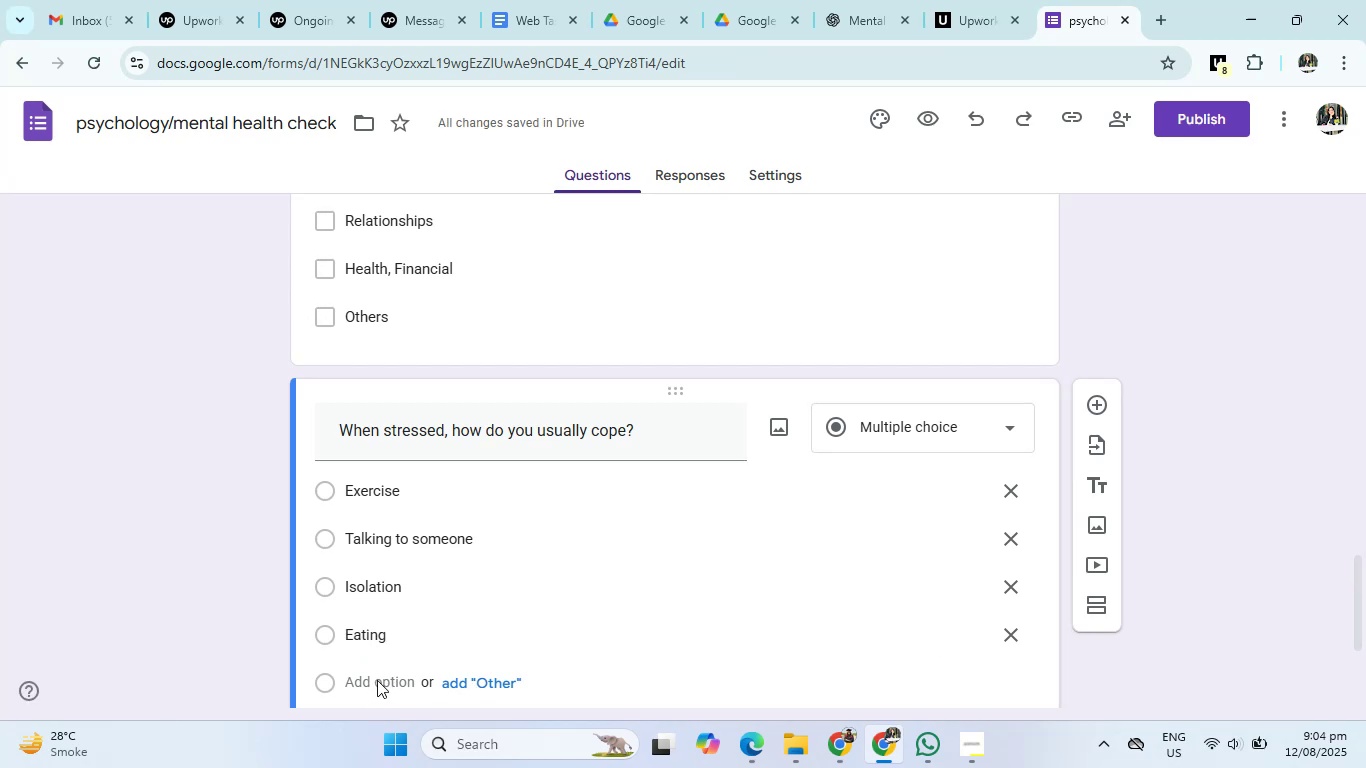 
triple_click([377, 680])
 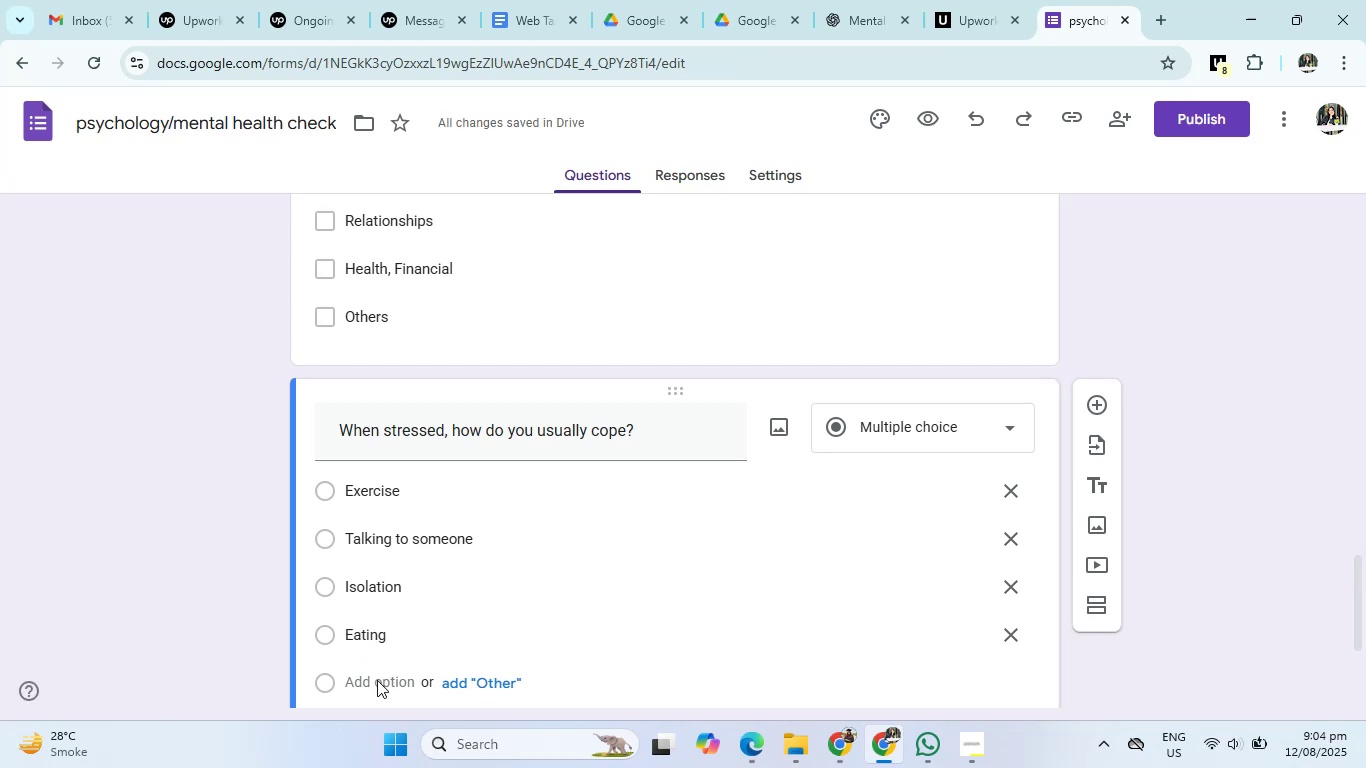 
triple_click([377, 680])
 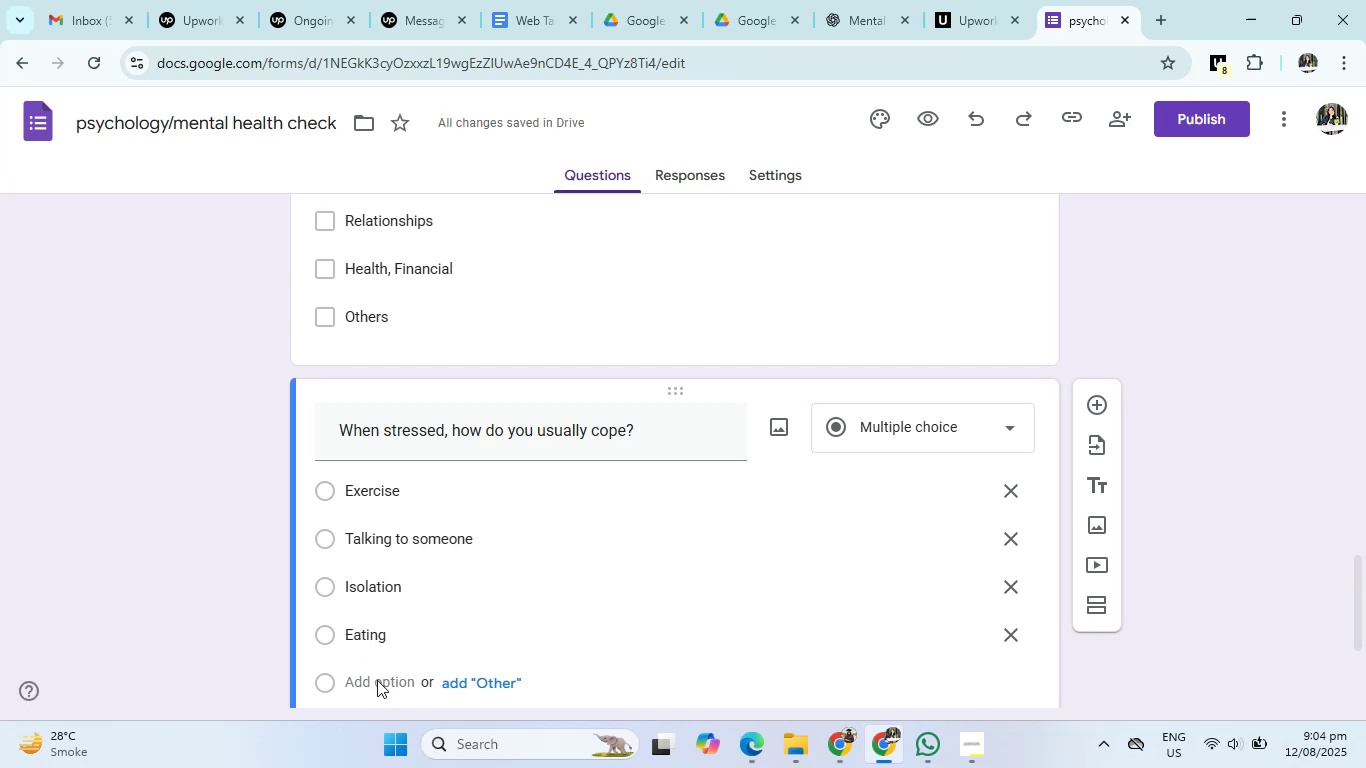 
triple_click([377, 680])
 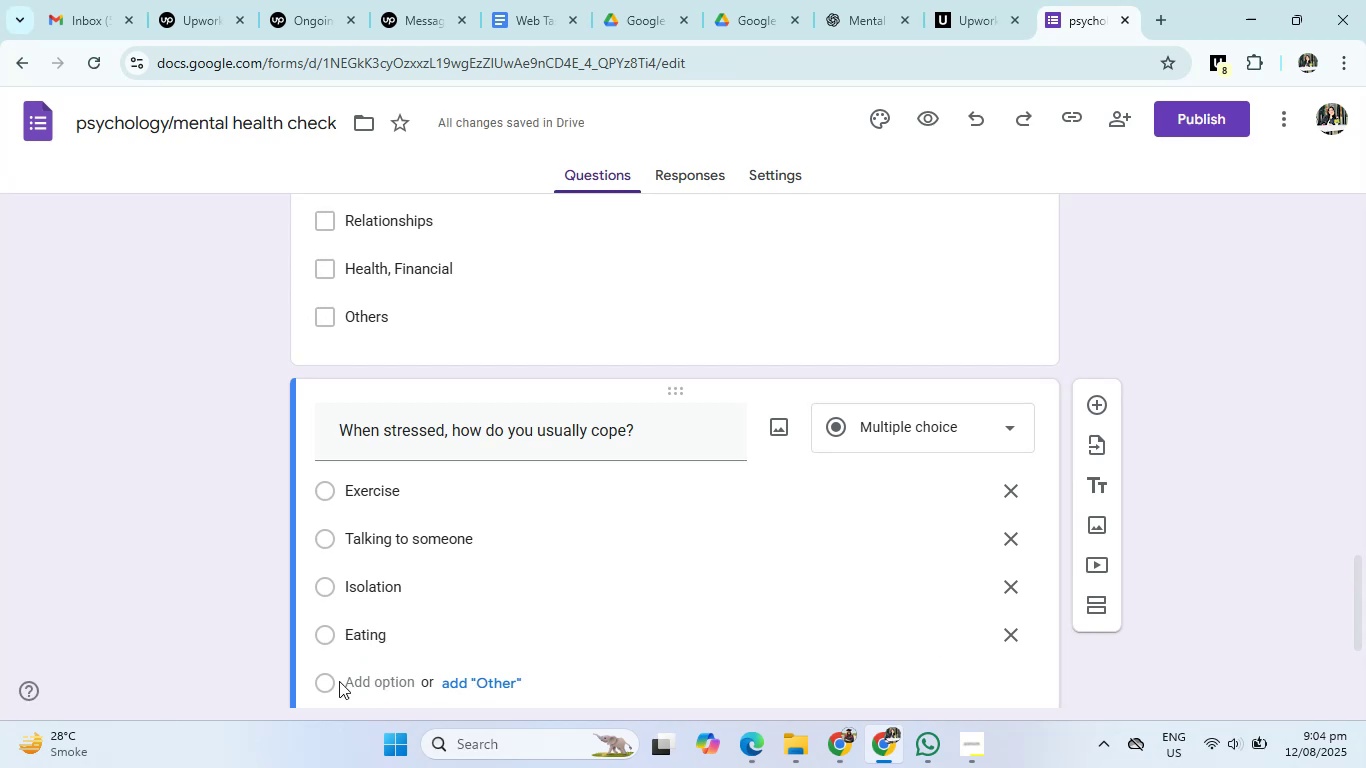 
left_click([337, 681])
 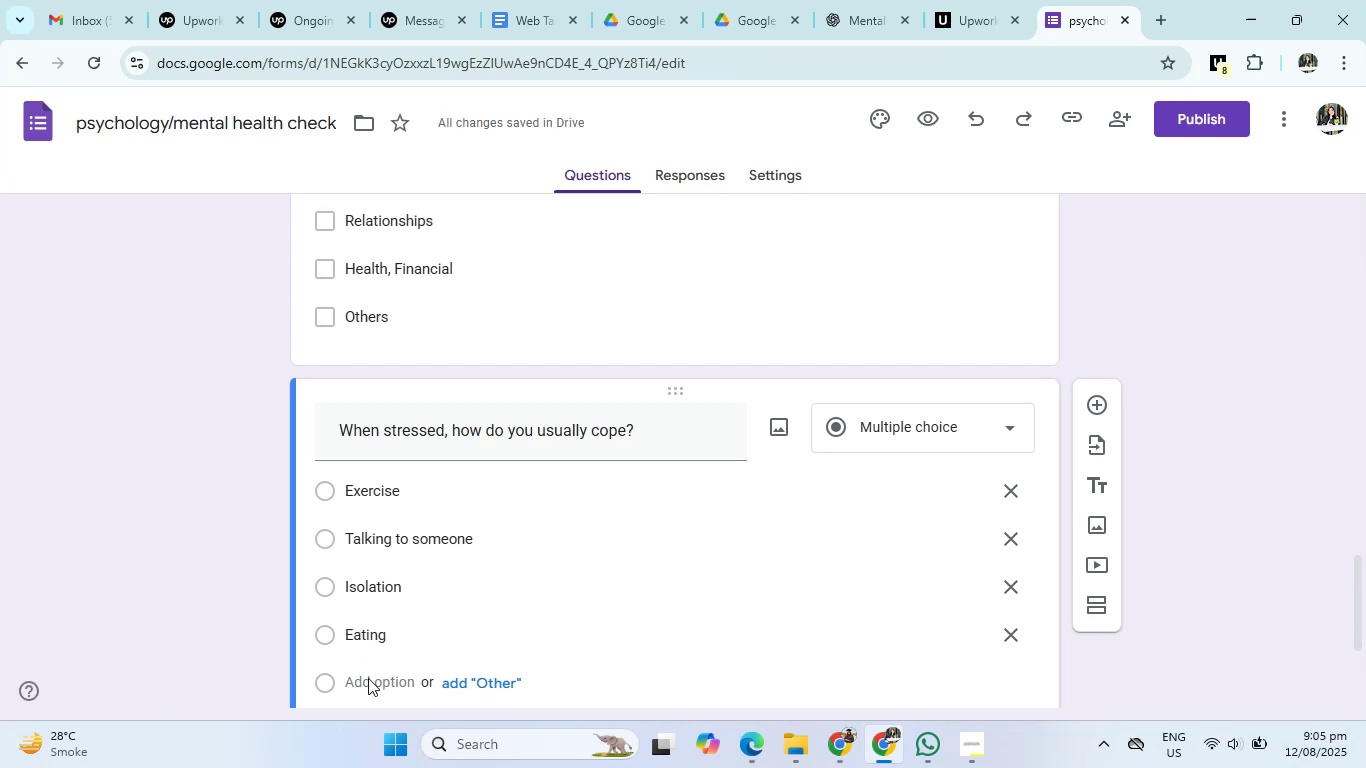 
scroll: coordinate [501, 679], scroll_direction: down, amount: 4.0
 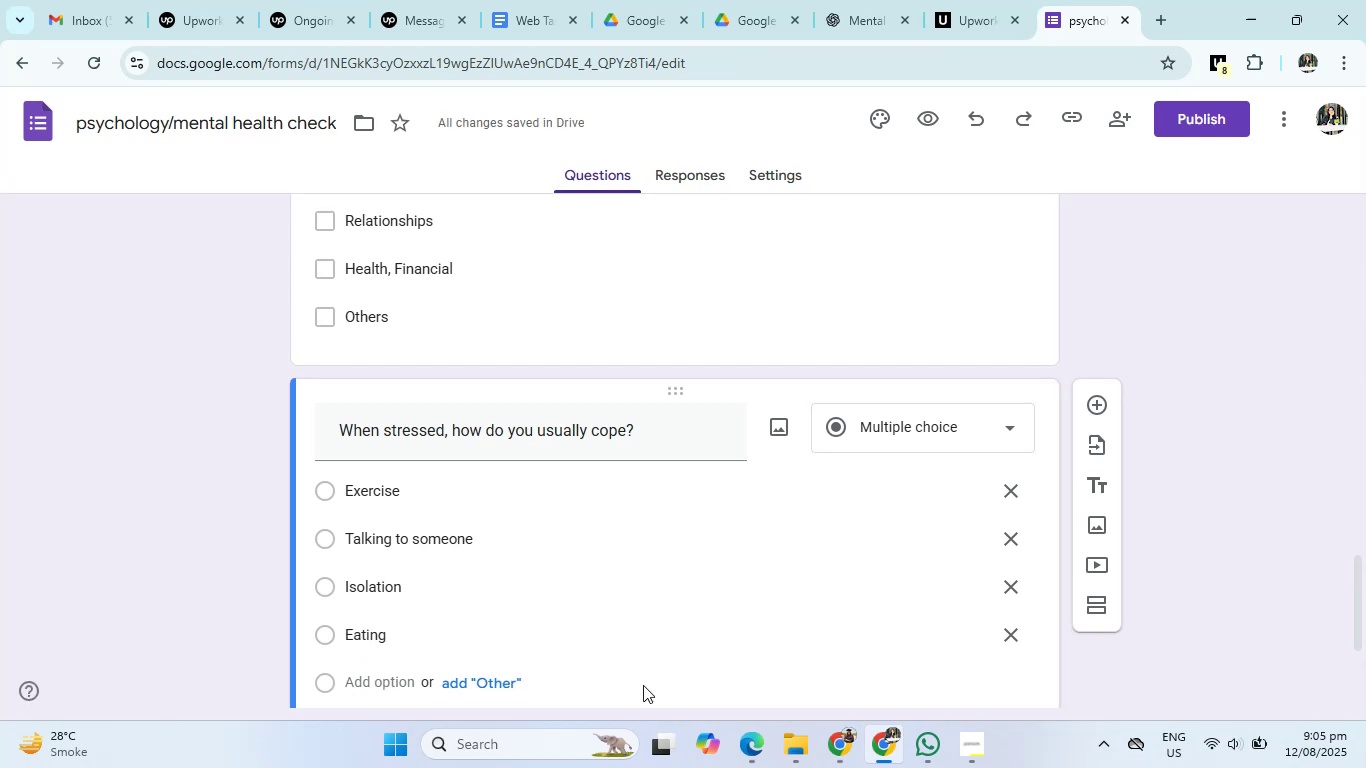 
left_click([643, 685])
 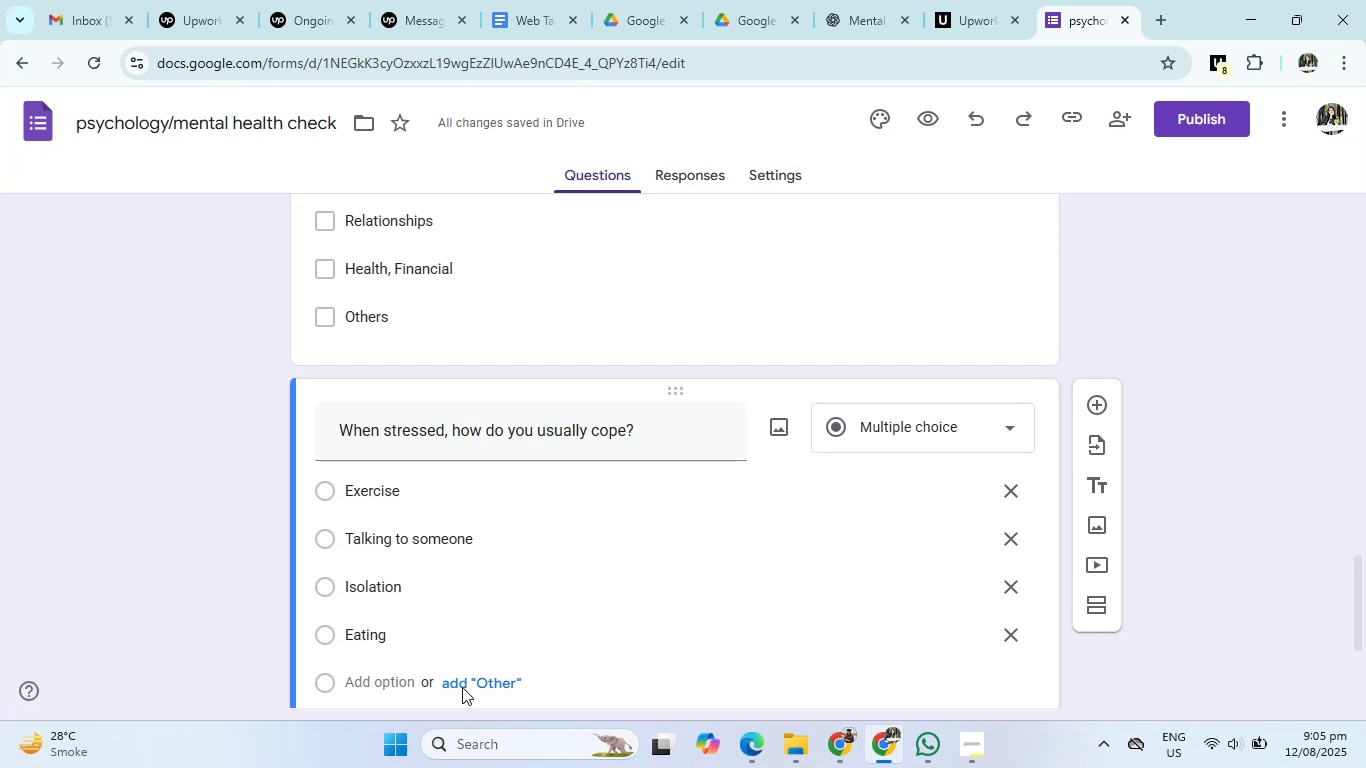 
double_click([470, 684])
 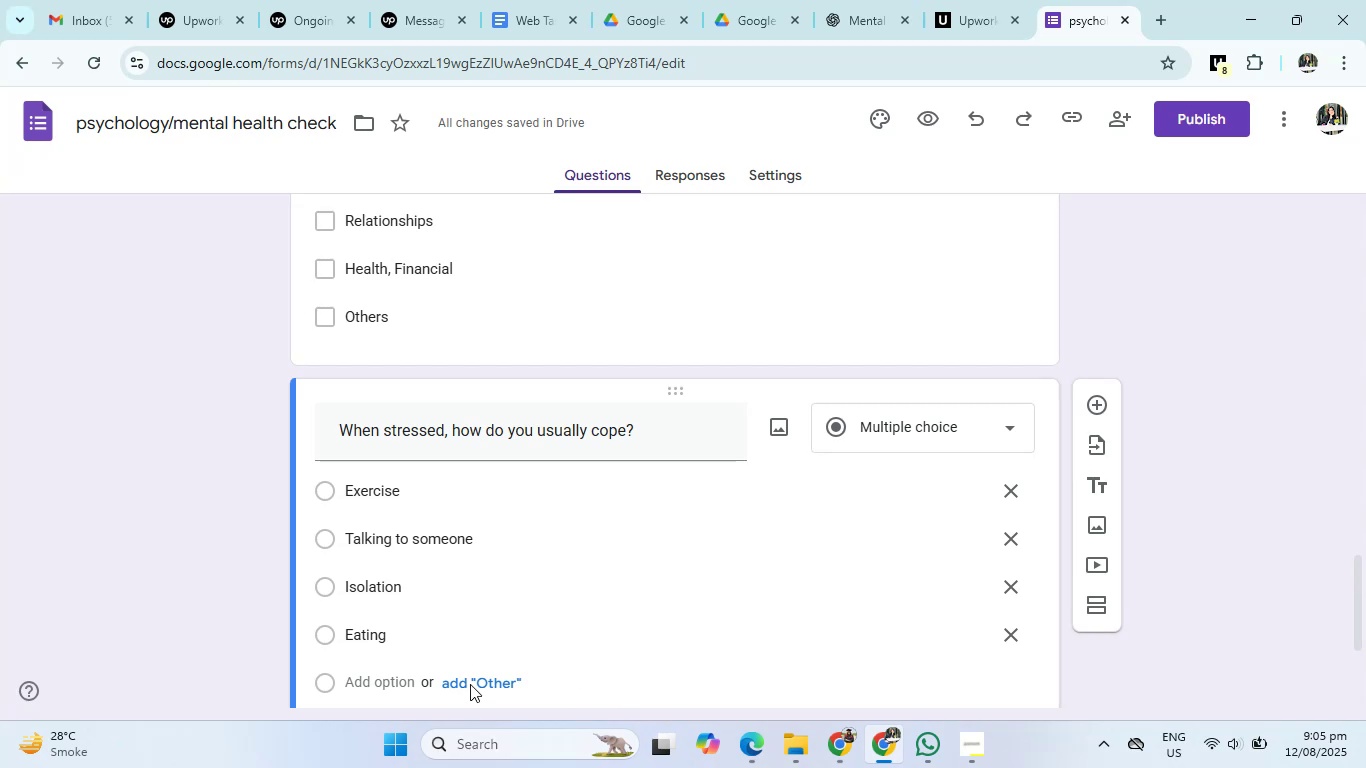 
triple_click([470, 684])
 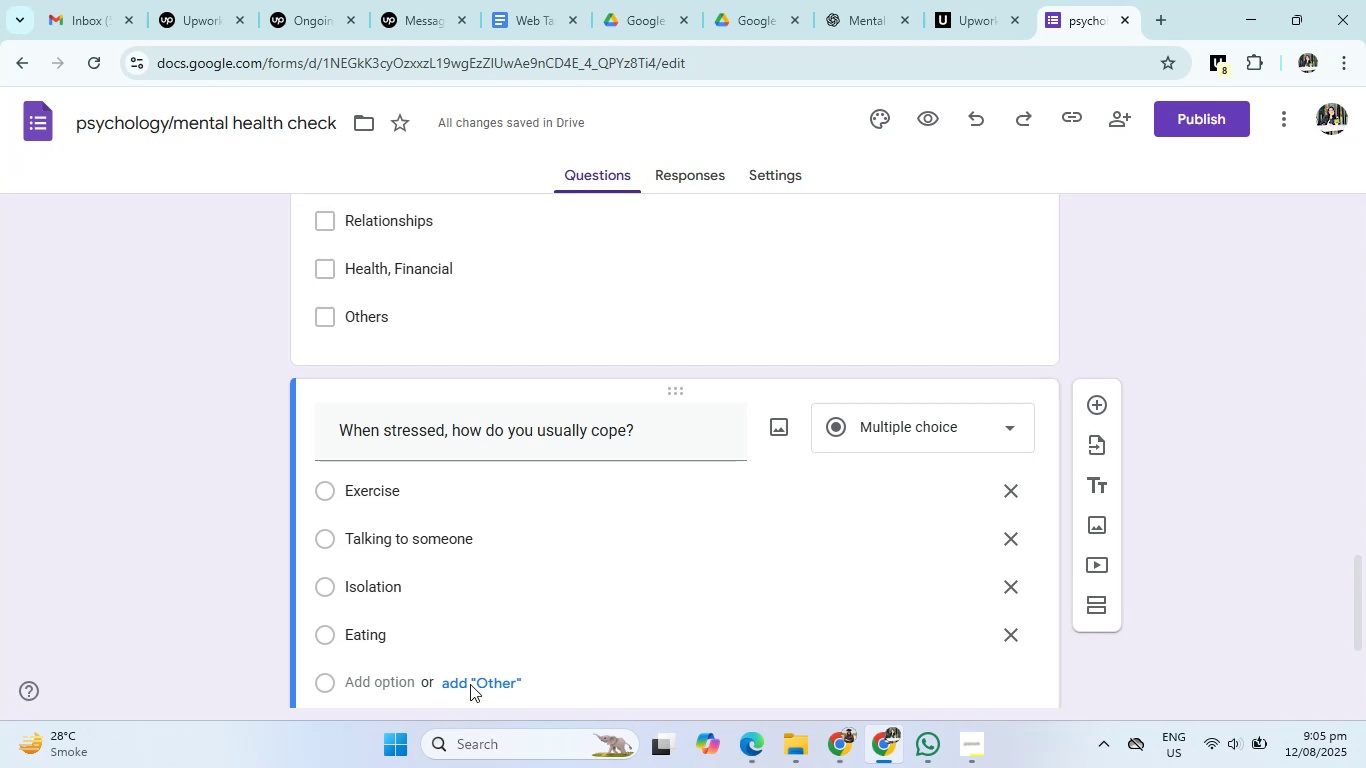 
triple_click([470, 684])
 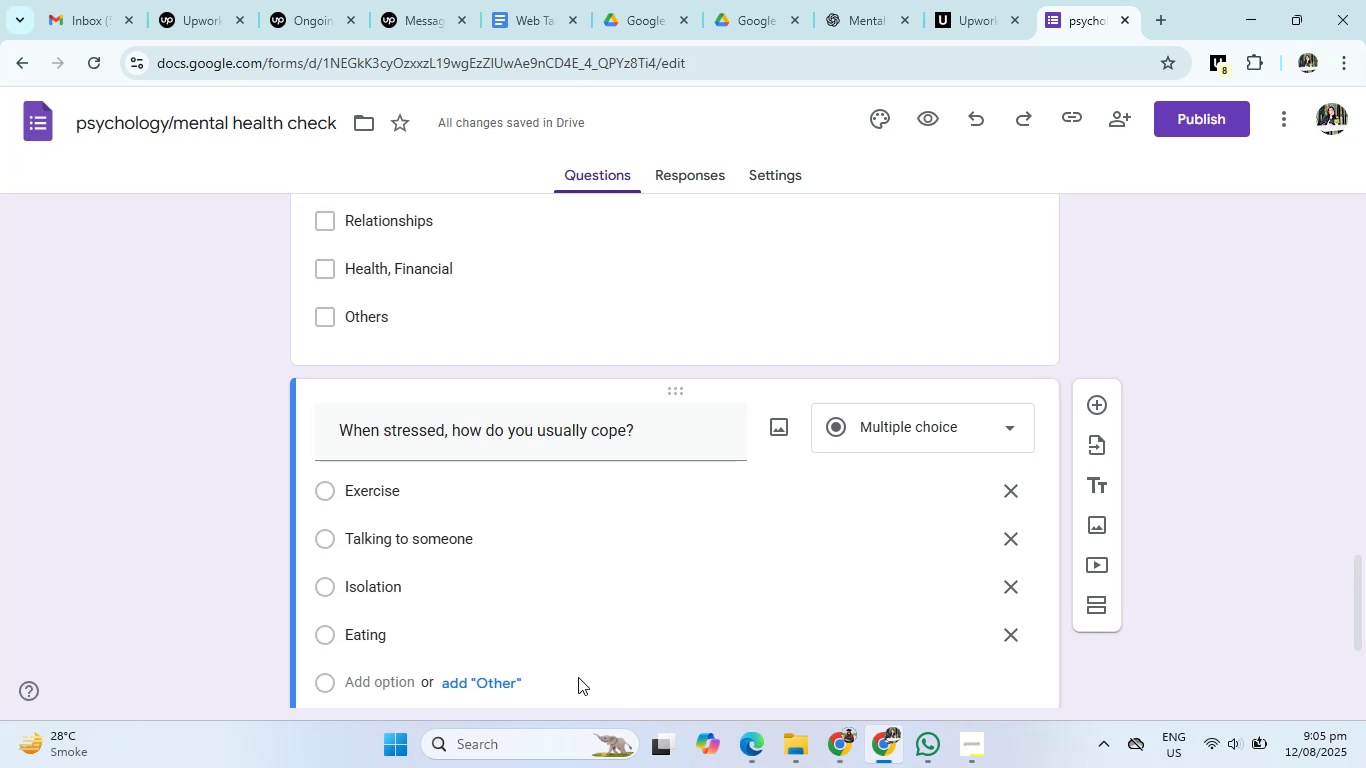 
scroll: coordinate [1010, 490], scroll_direction: down, amount: 11.0
 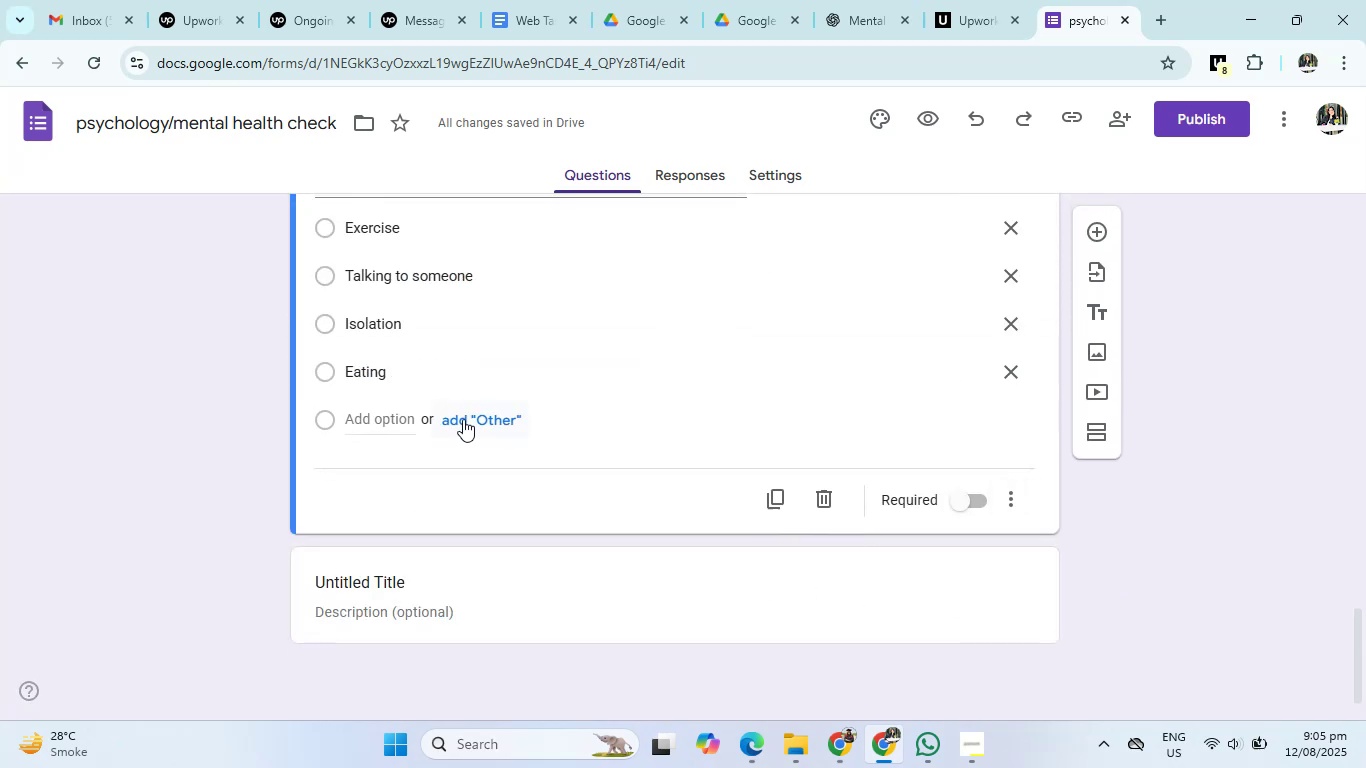 
left_click([463, 419])
 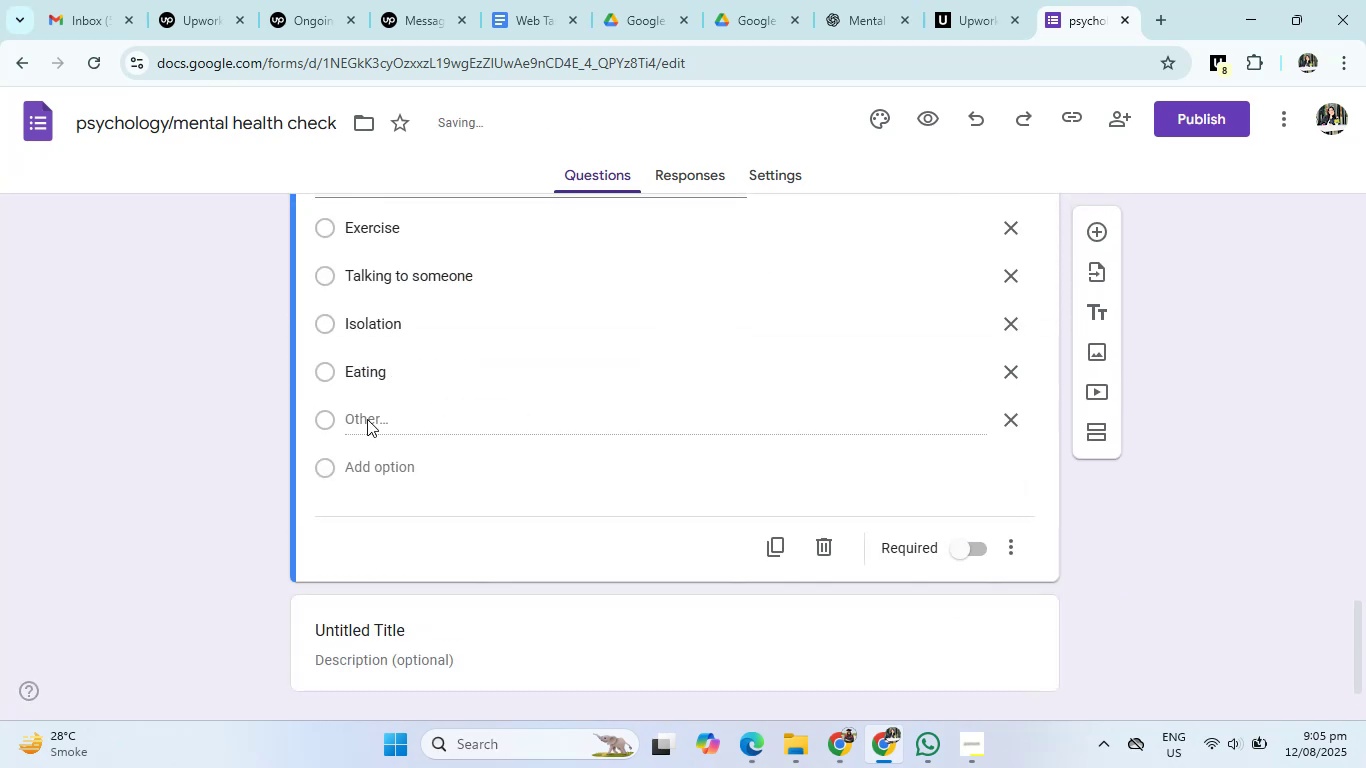 
left_click([367, 419])
 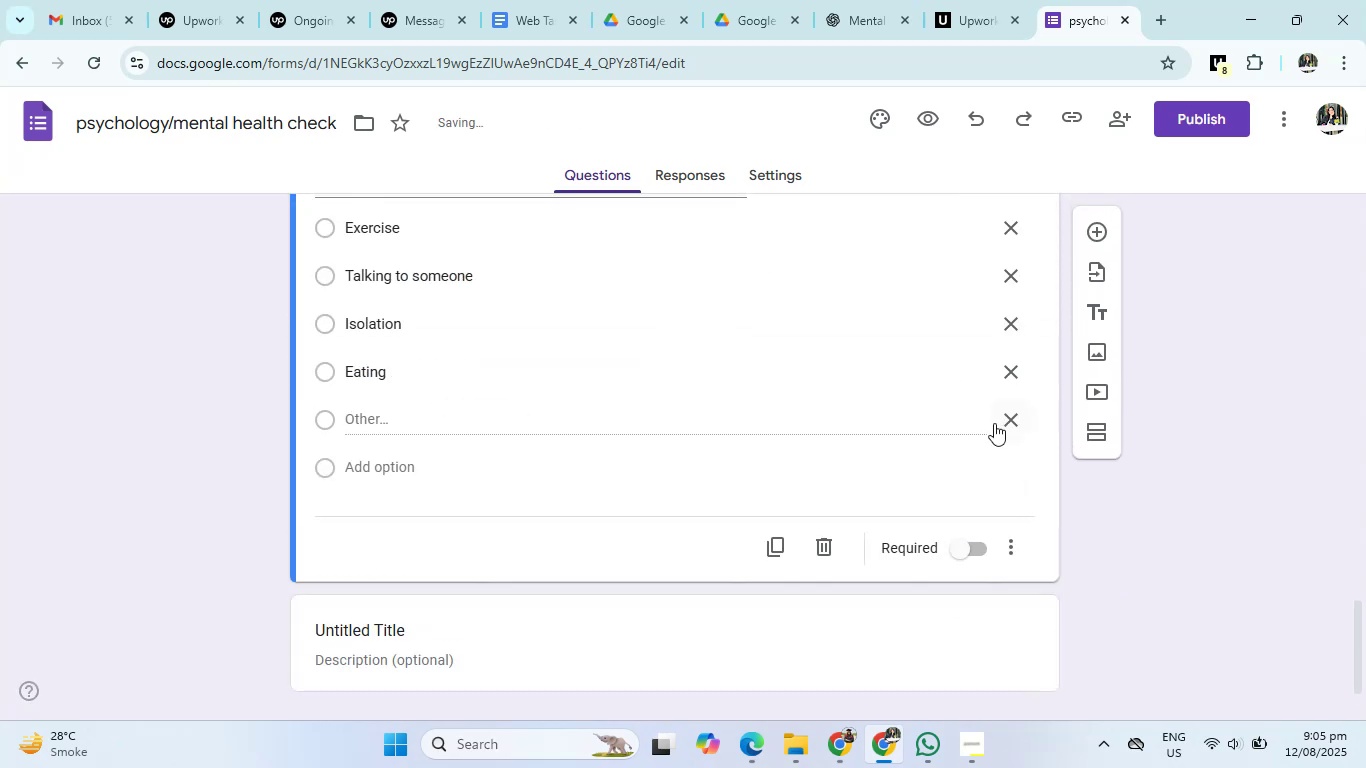 
left_click([1002, 421])
 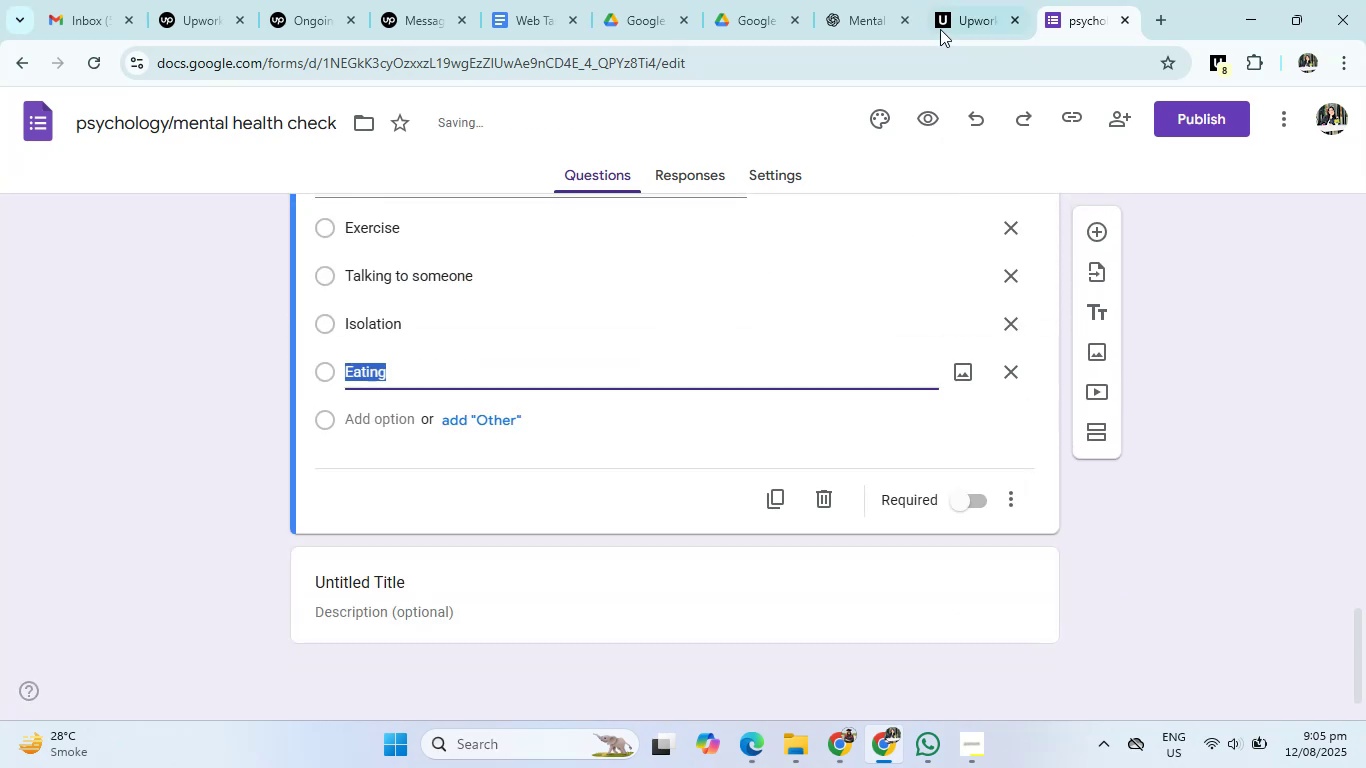 
left_click([862, 0])
 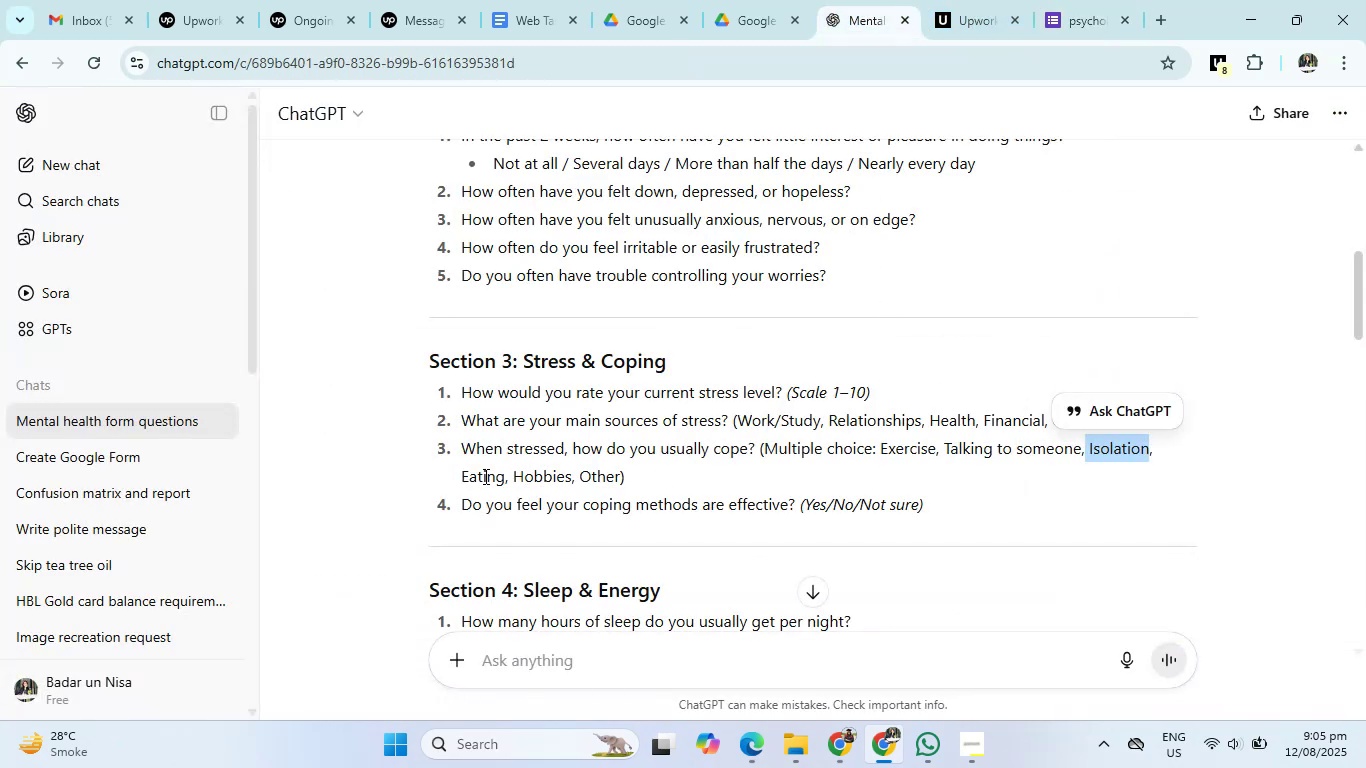 
left_click([1102, 0])
 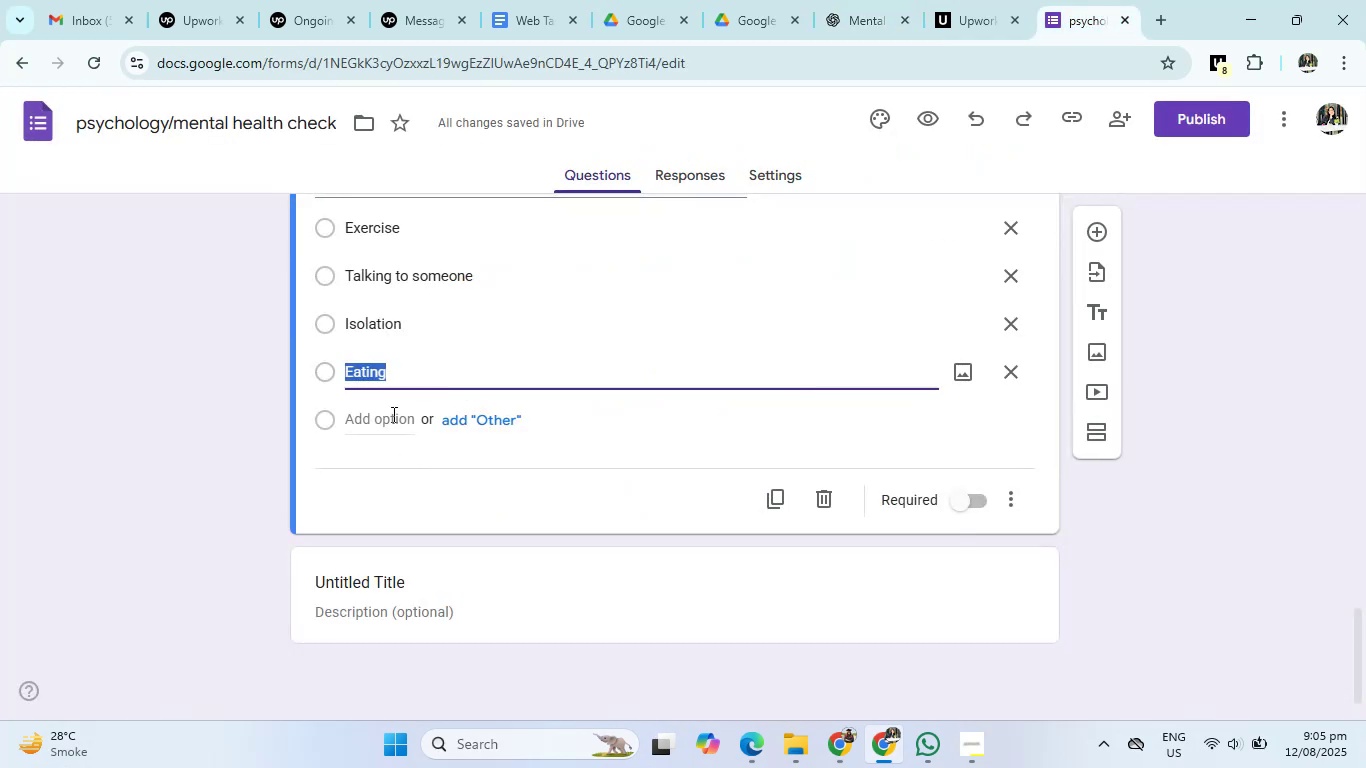 
left_click([393, 424])
 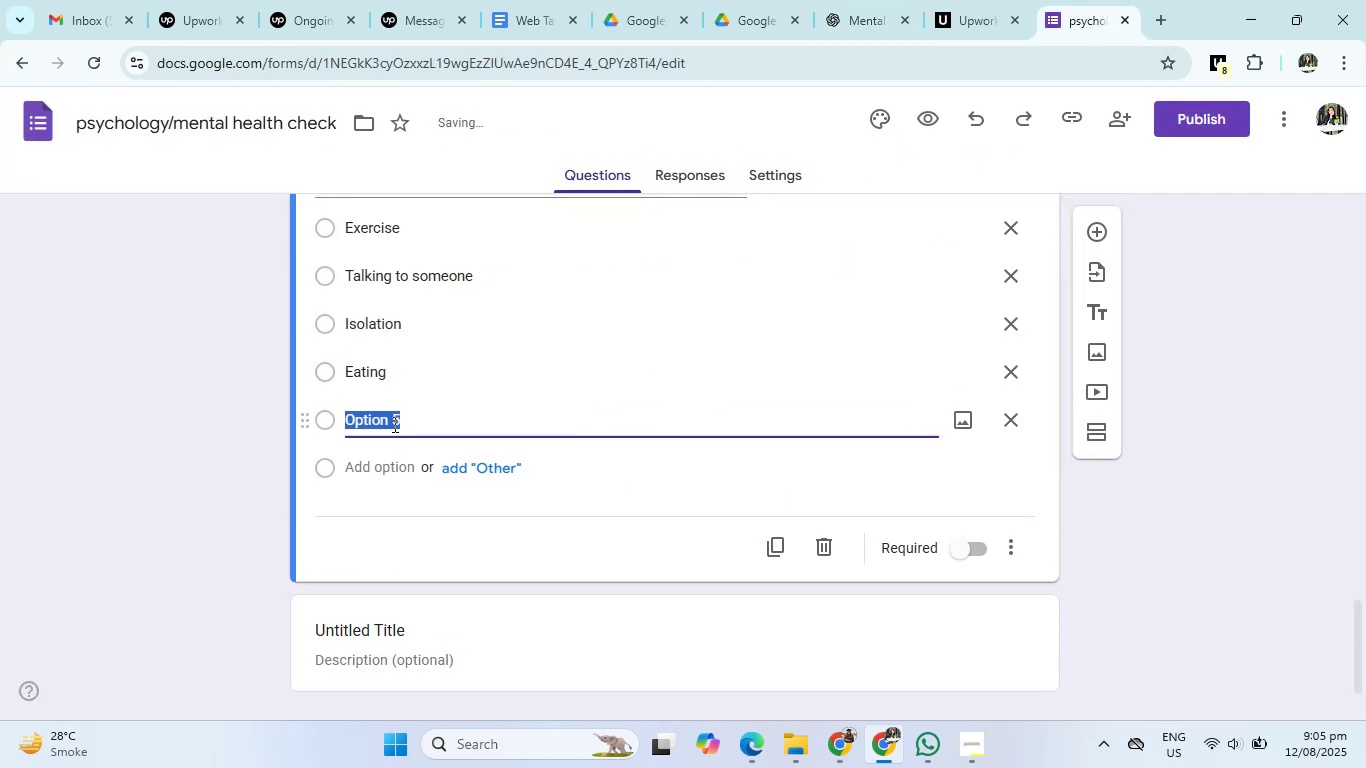 
type(Hobbies)
 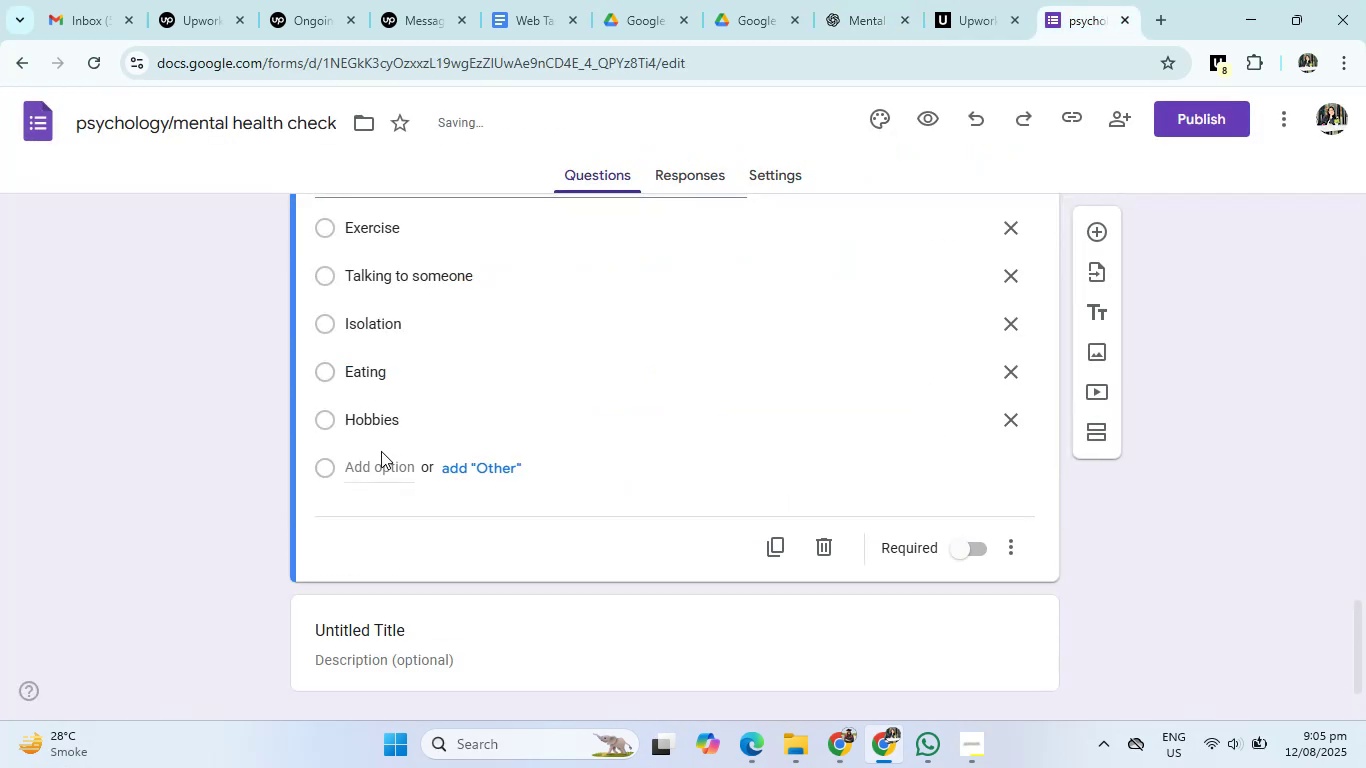 
double_click([385, 469])
 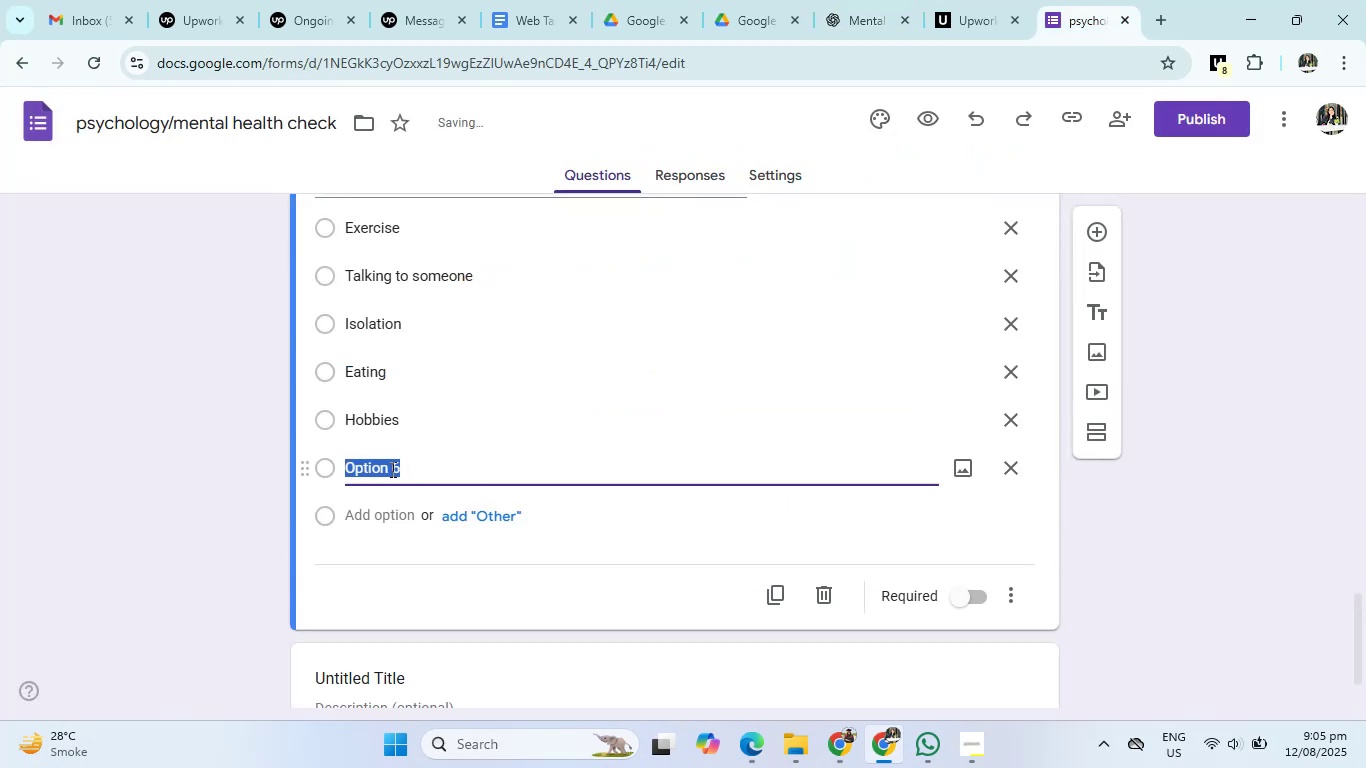 
left_click([483, 517])
 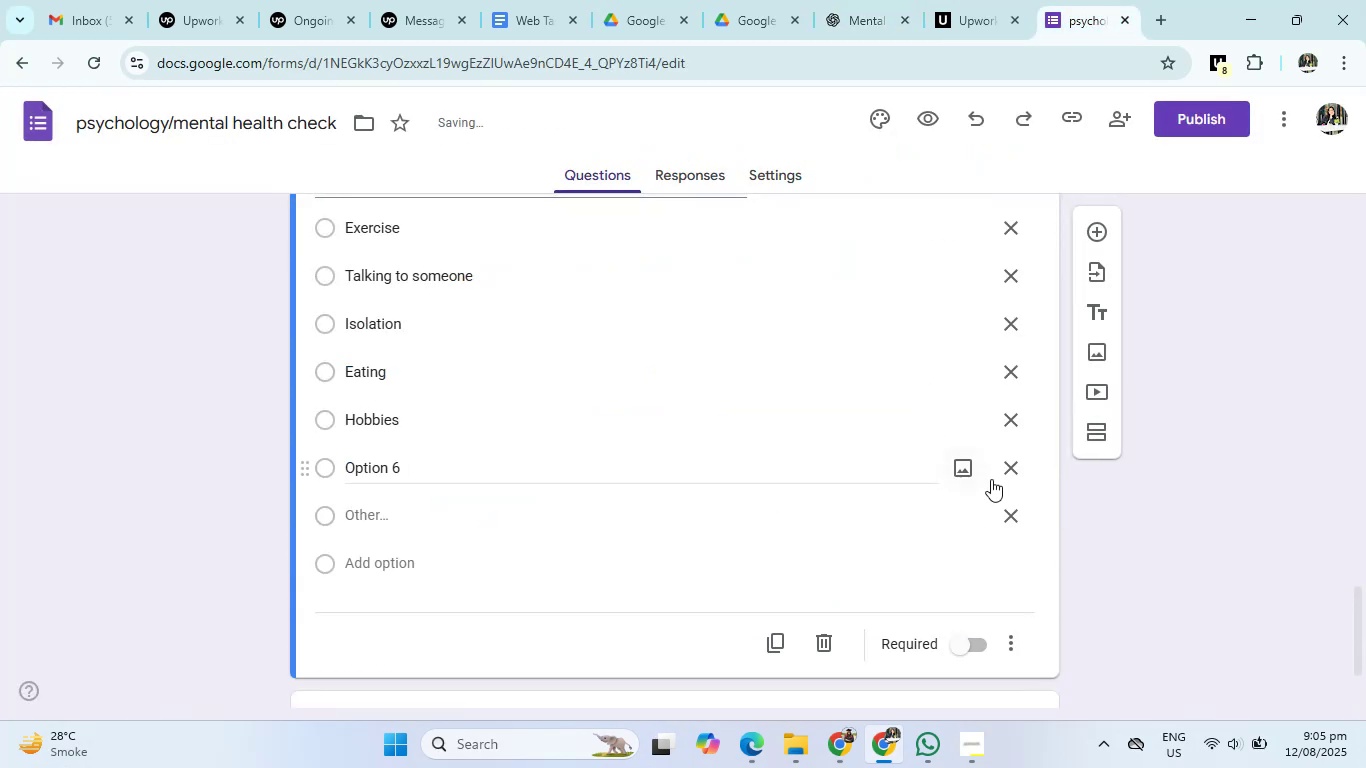 
left_click([1011, 470])
 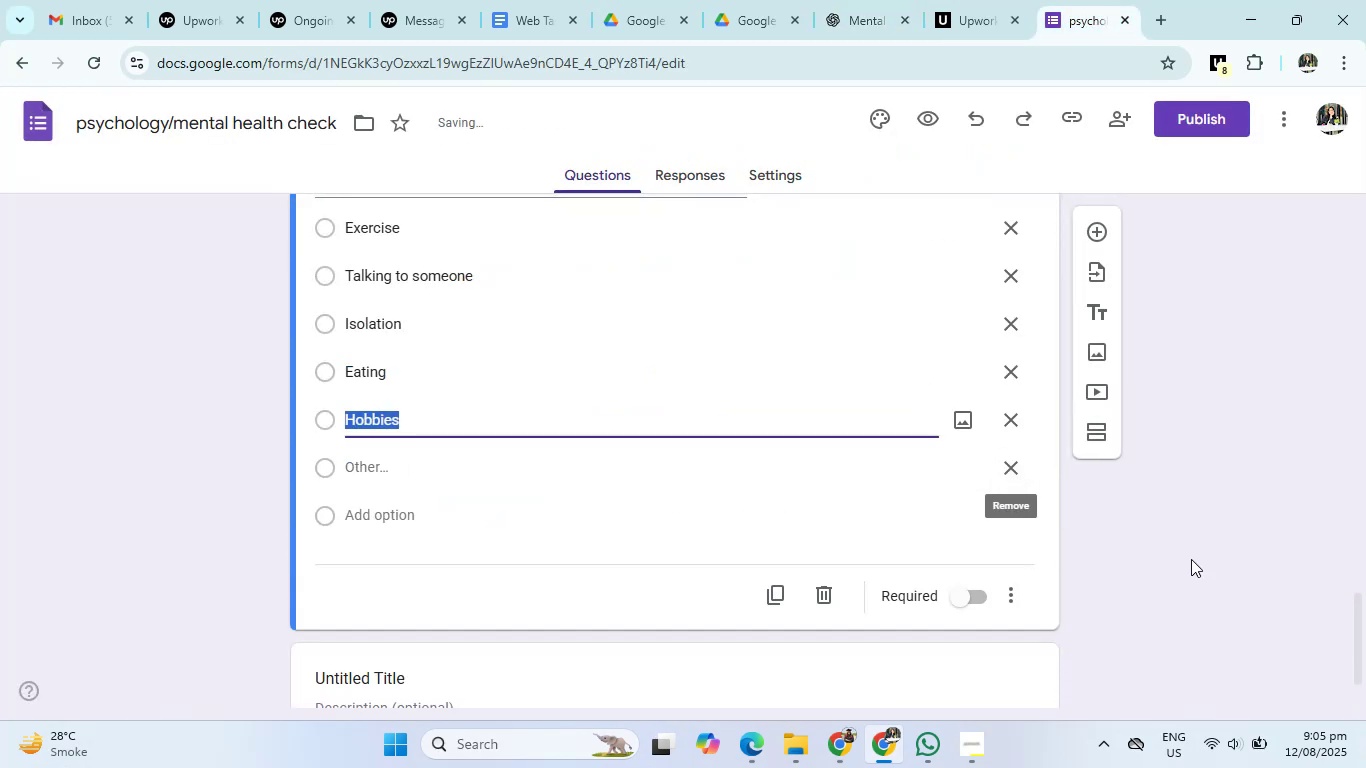 
left_click([1191, 559])
 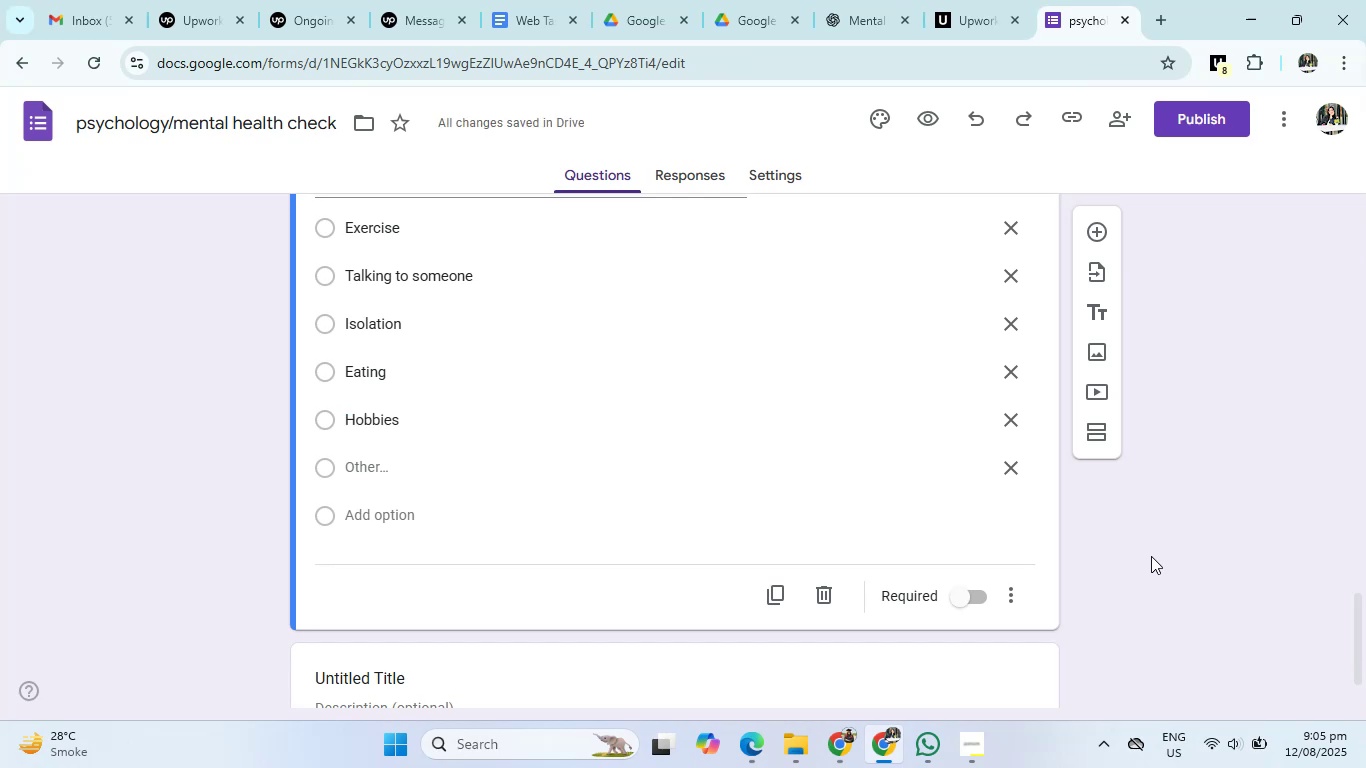 
scroll: coordinate [1151, 556], scroll_direction: up, amount: 4.0
 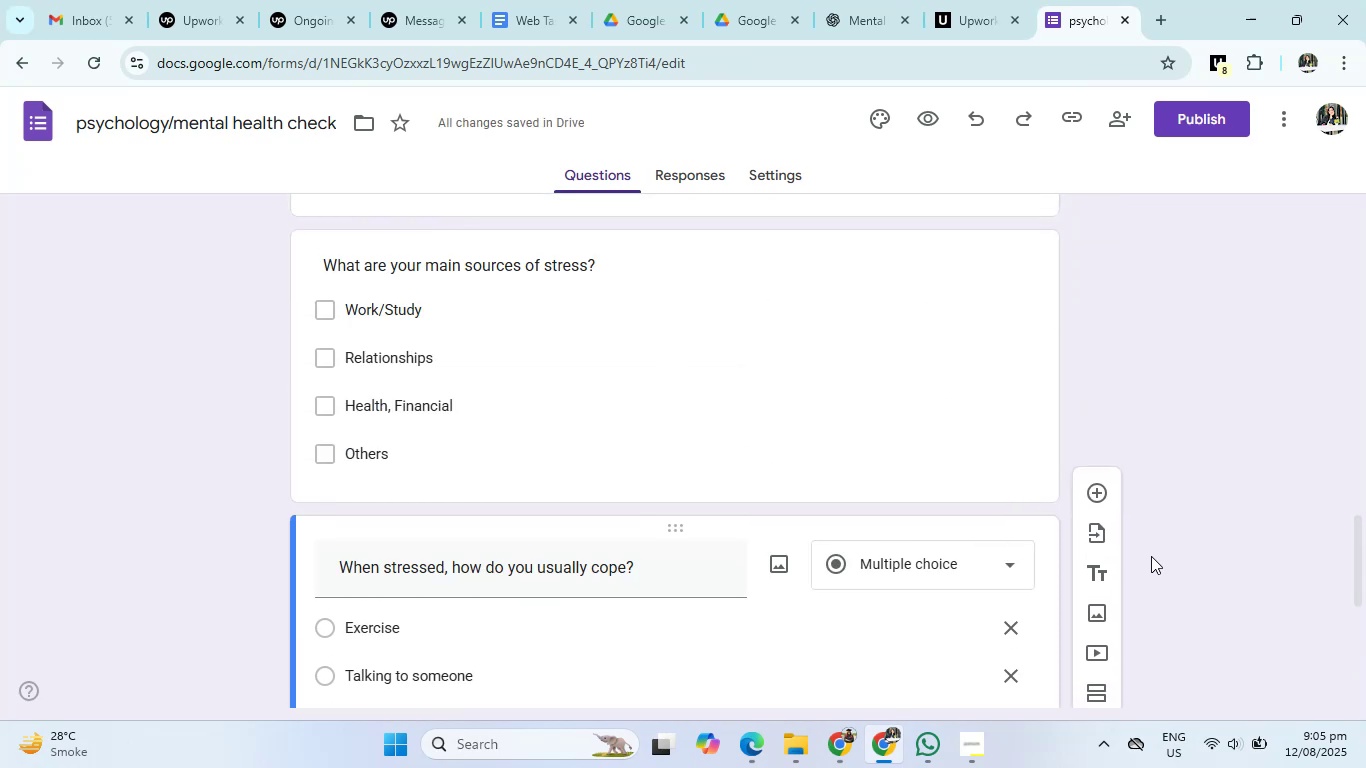 
scroll: coordinate [1151, 556], scroll_direction: down, amount: 6.0
 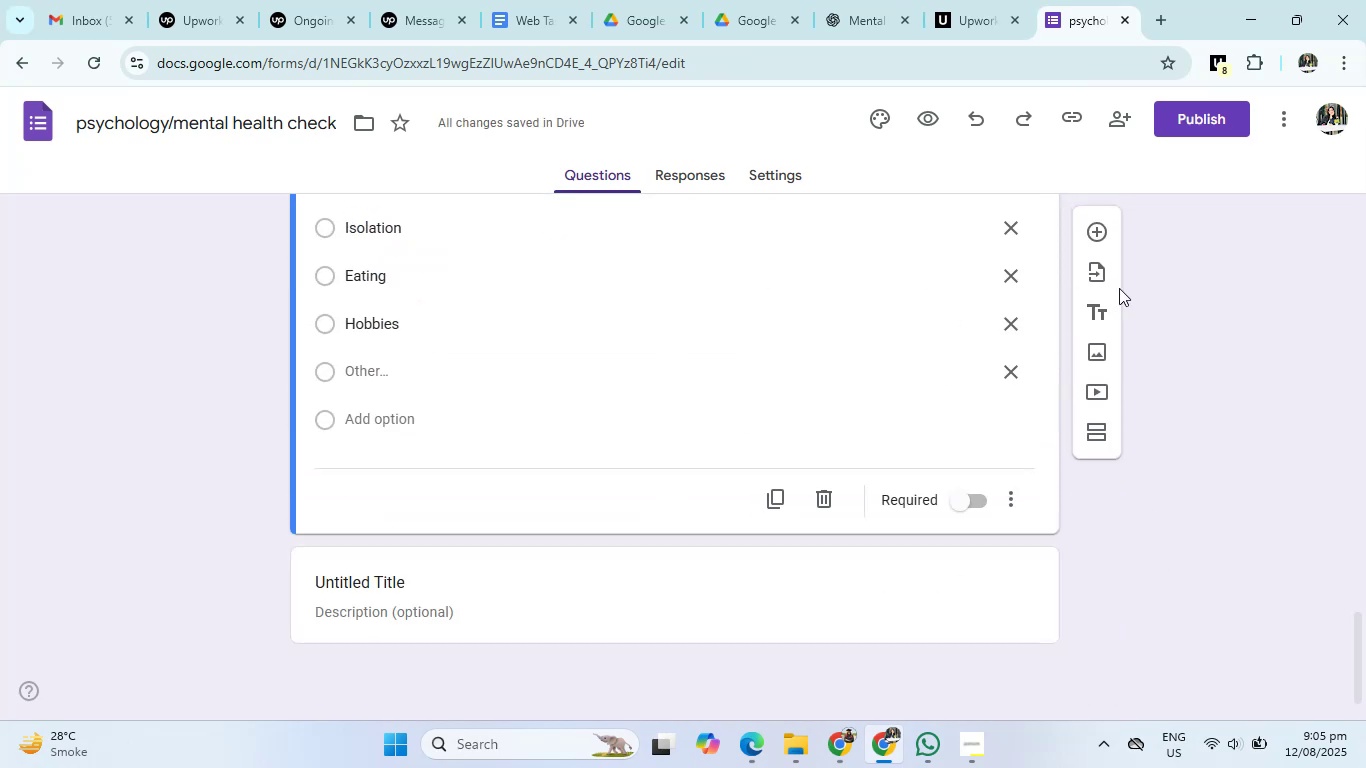 
left_click([1091, 228])
 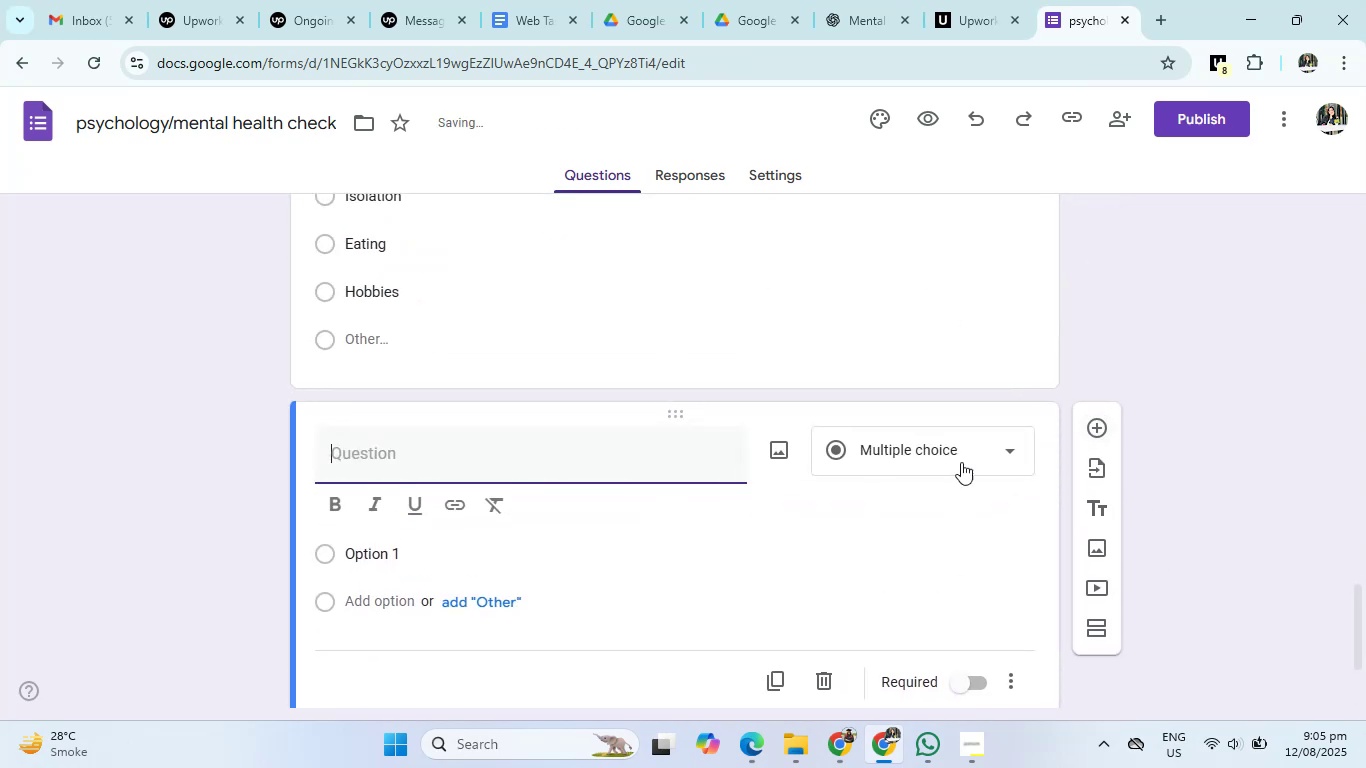 
scroll: coordinate [741, 529], scroll_direction: up, amount: 21.0
 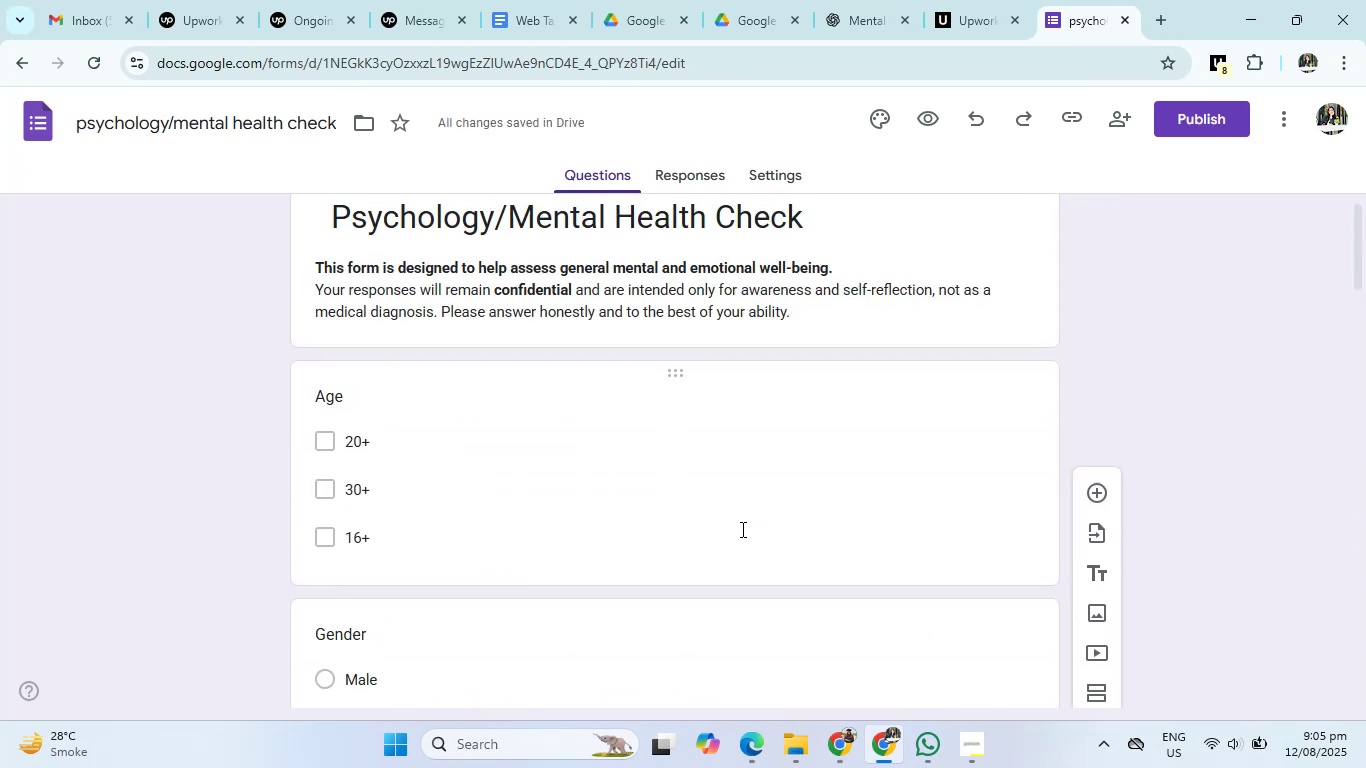 
scroll: coordinate [741, 529], scroll_direction: down, amount: 6.0
 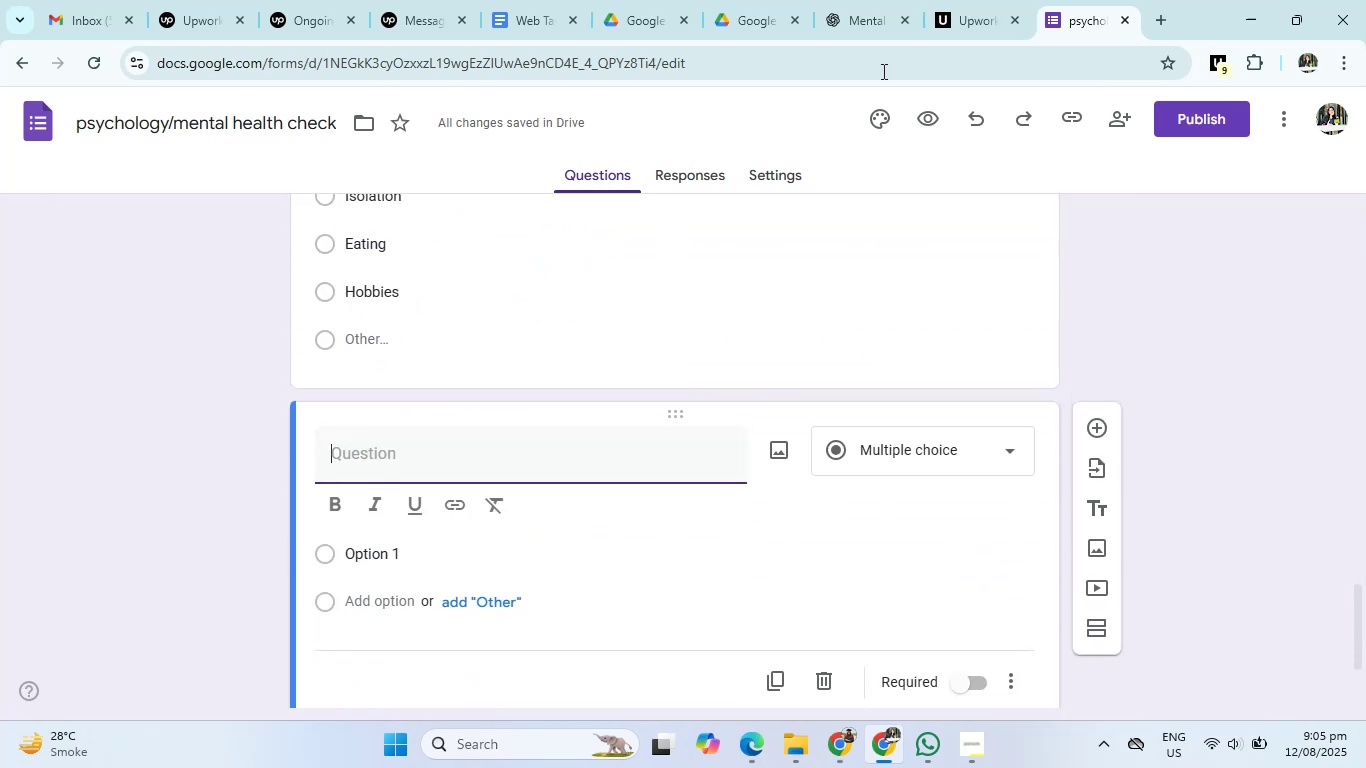 
left_click([875, 5])
 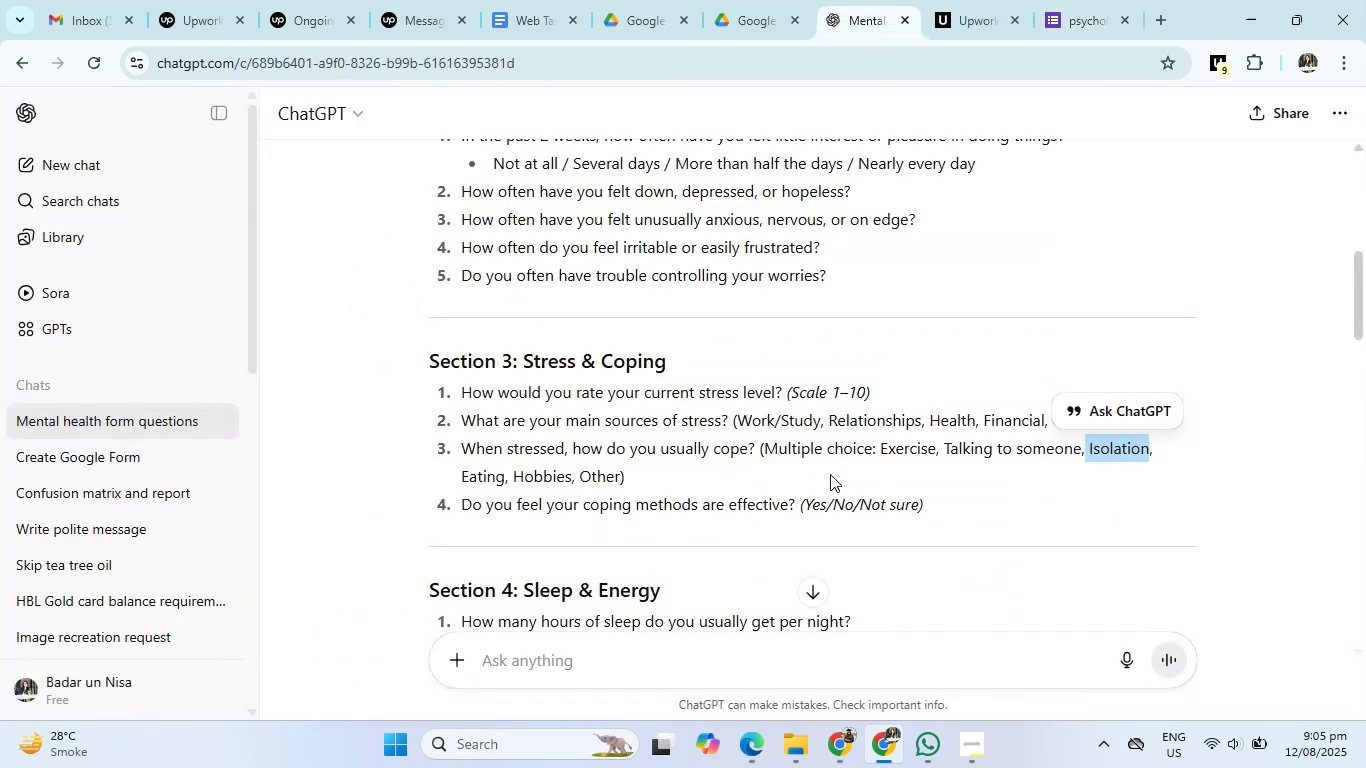 
scroll: coordinate [829, 517], scroll_direction: down, amount: 2.0
 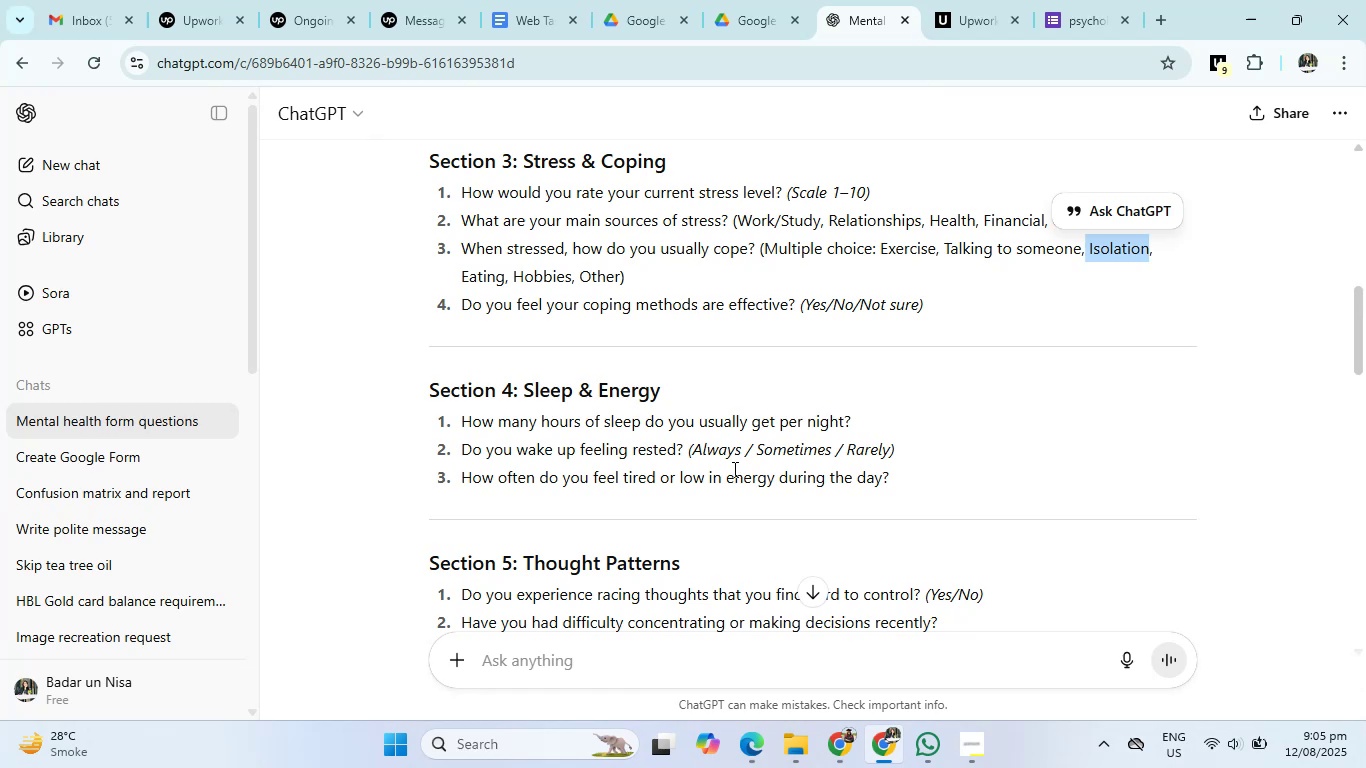 
wait(6.59)
 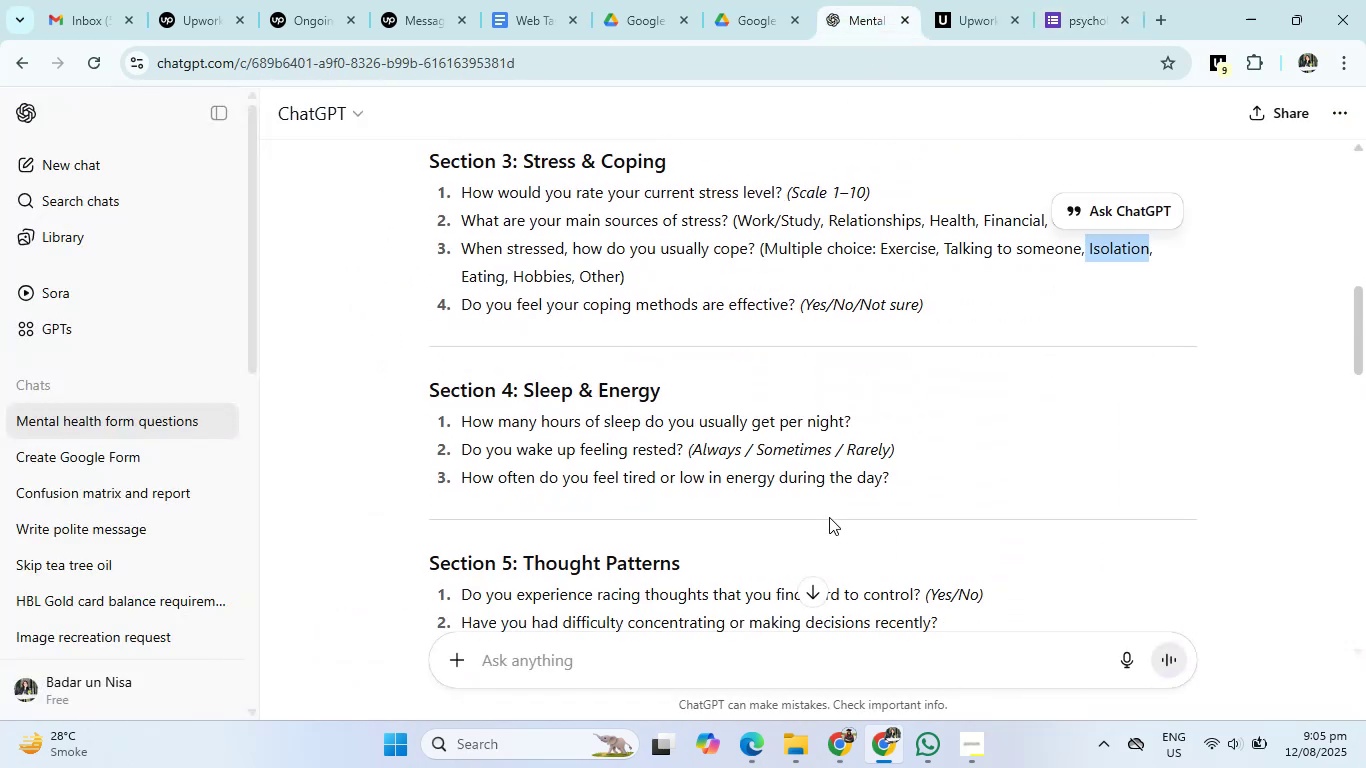 
left_click_drag(start_coordinate=[463, 423], to_coordinate=[858, 432])
 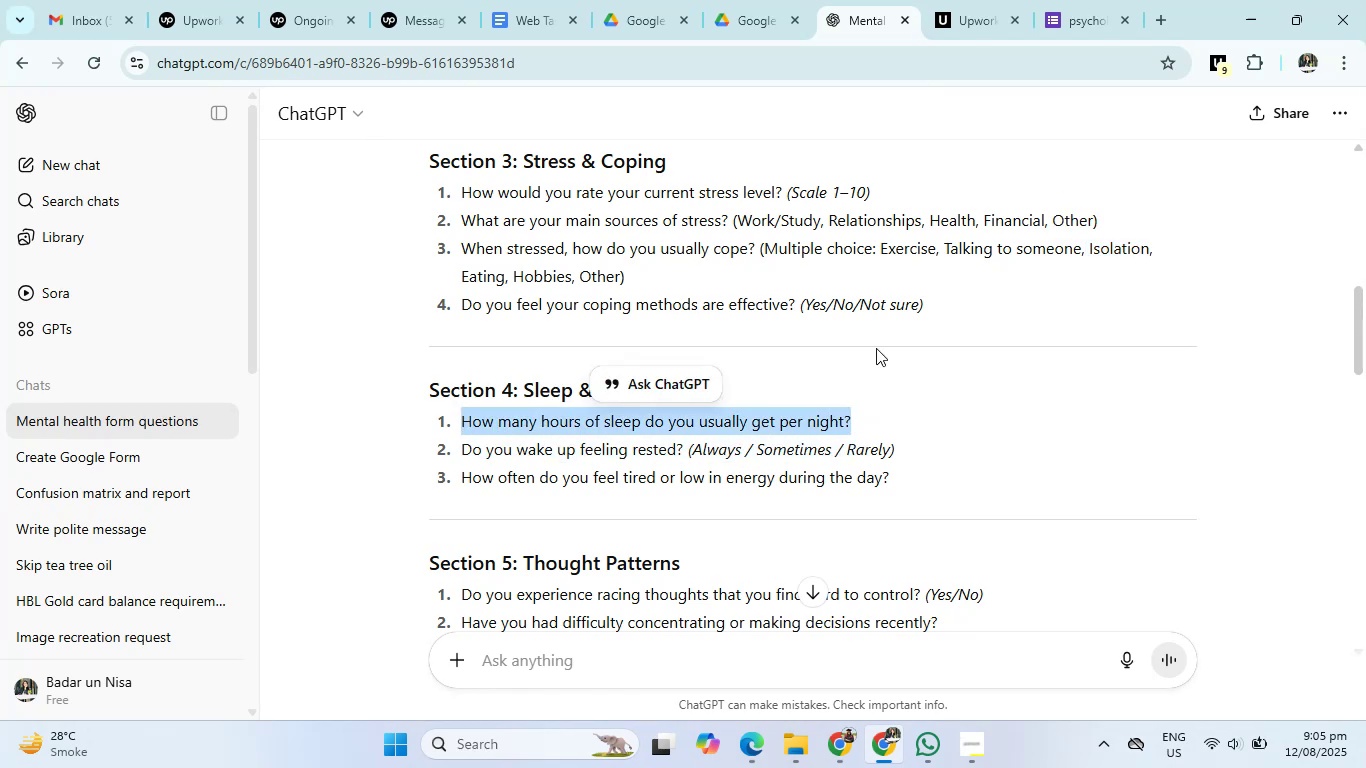 
key(Control+C)
 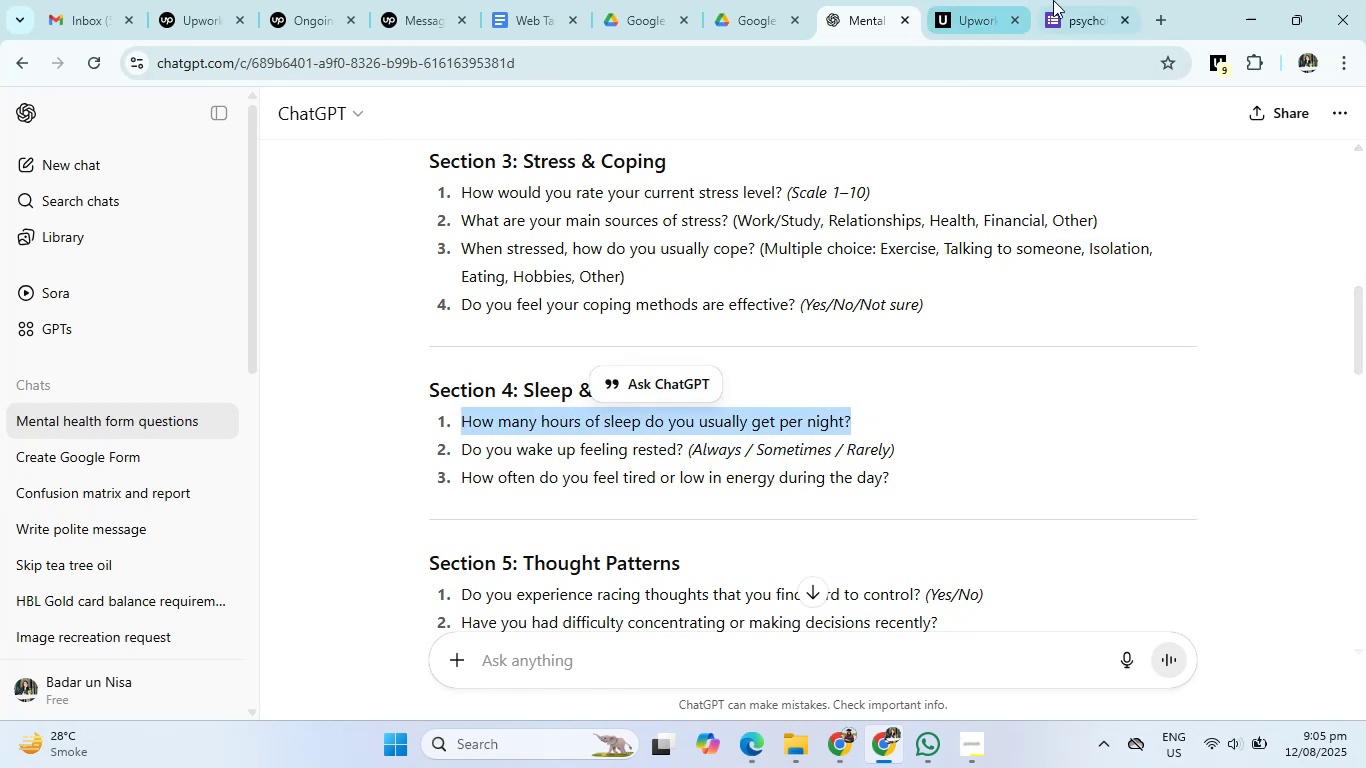 
left_click([1055, 0])
 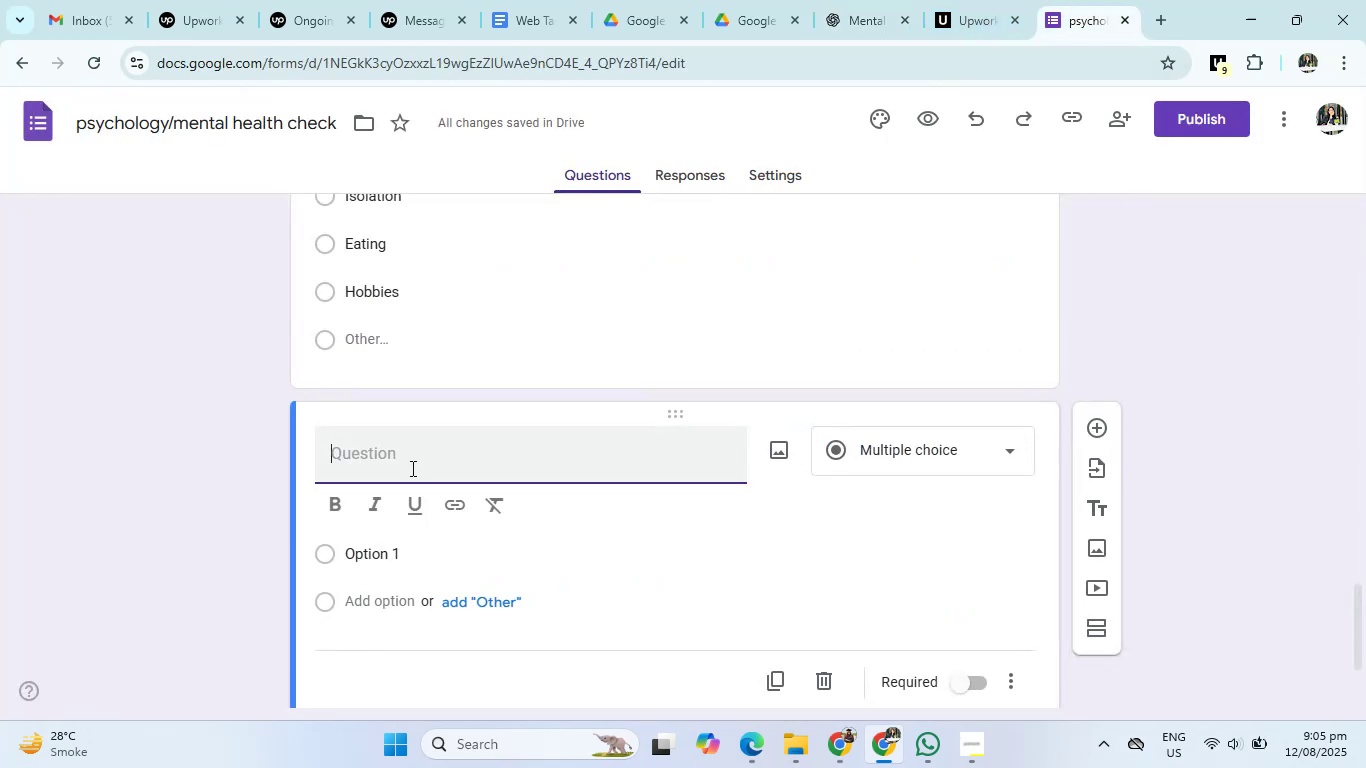 
left_click([406, 471])
 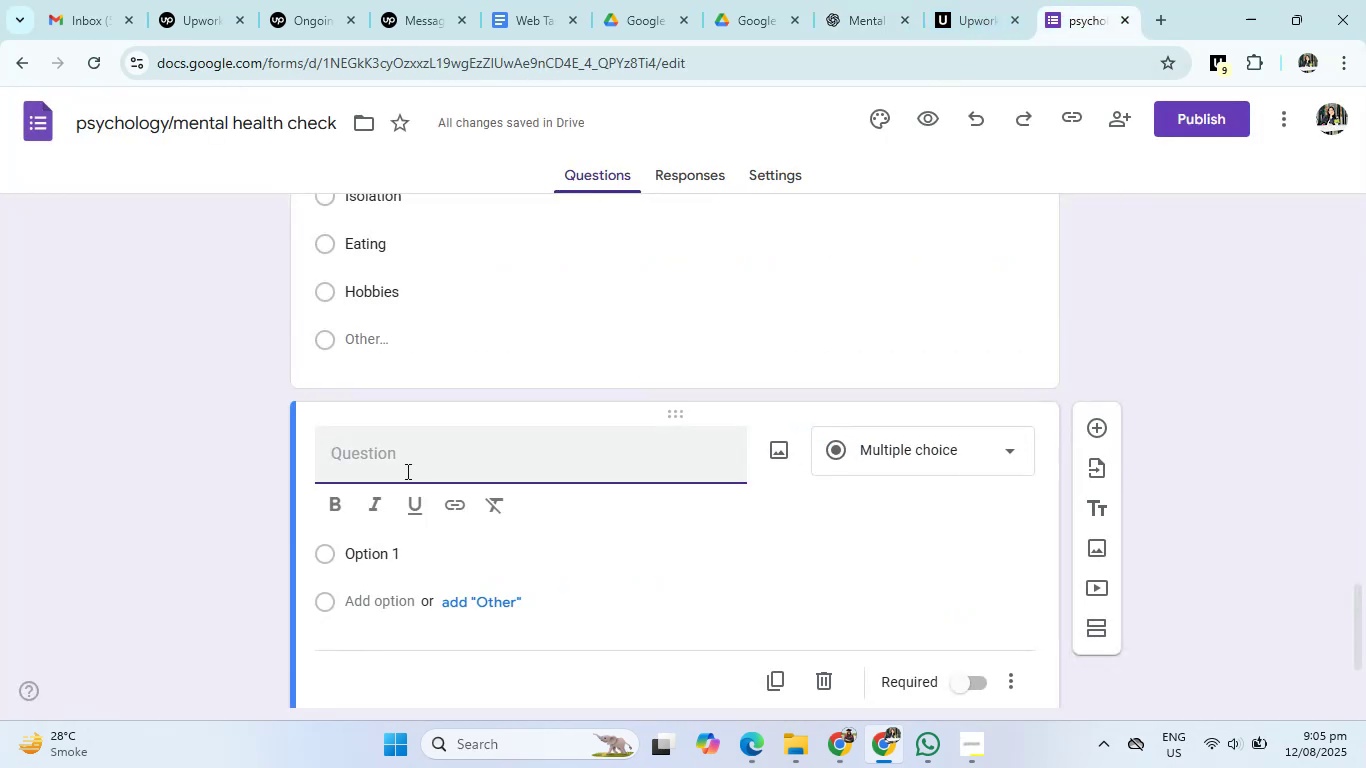 
key(Control+V)
 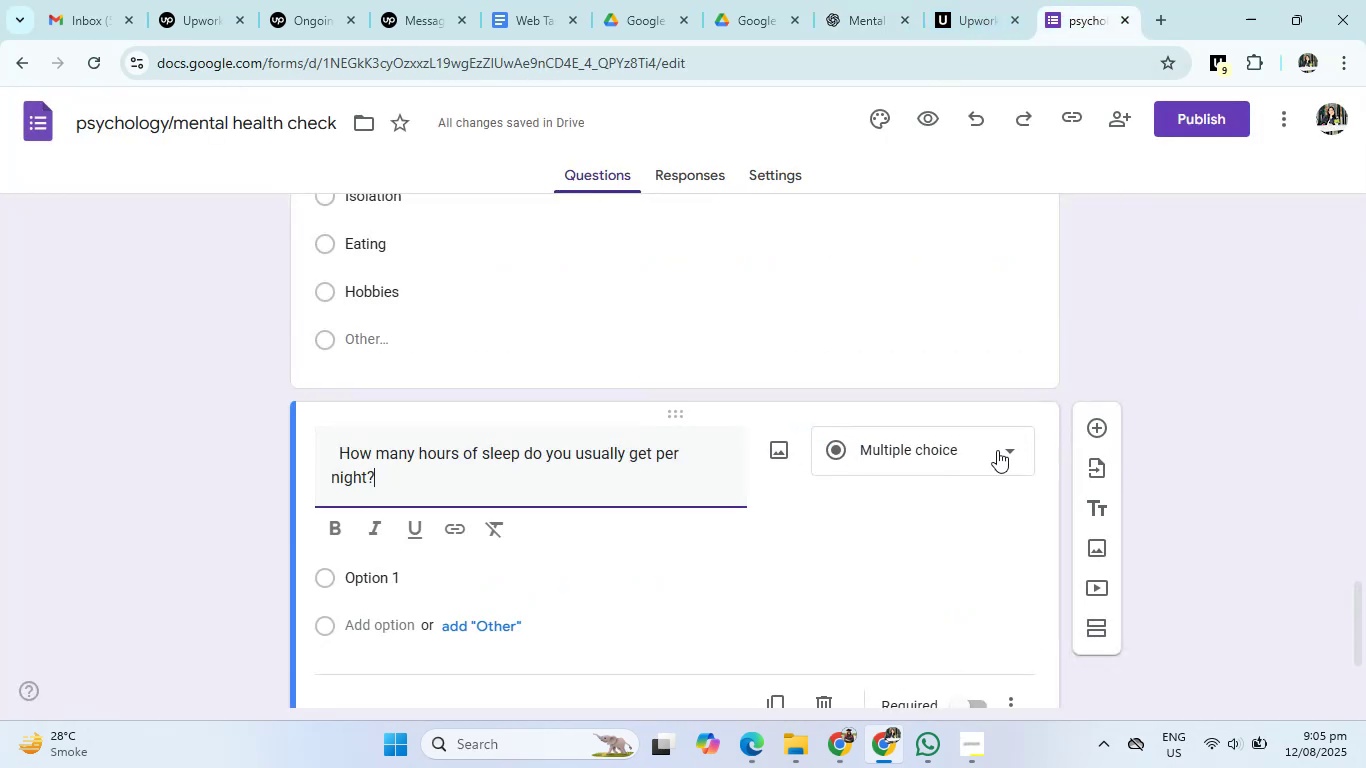 
left_click([998, 450])
 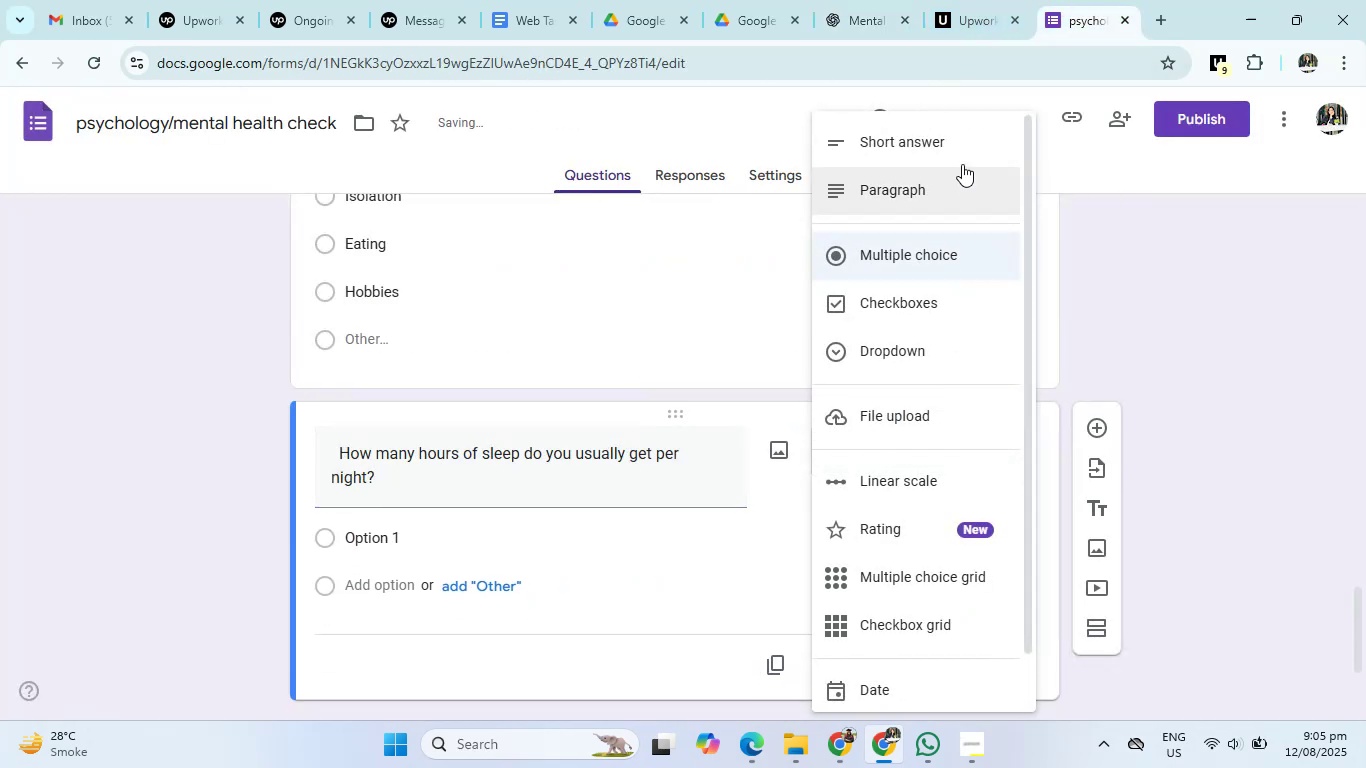 
left_click([957, 138])
 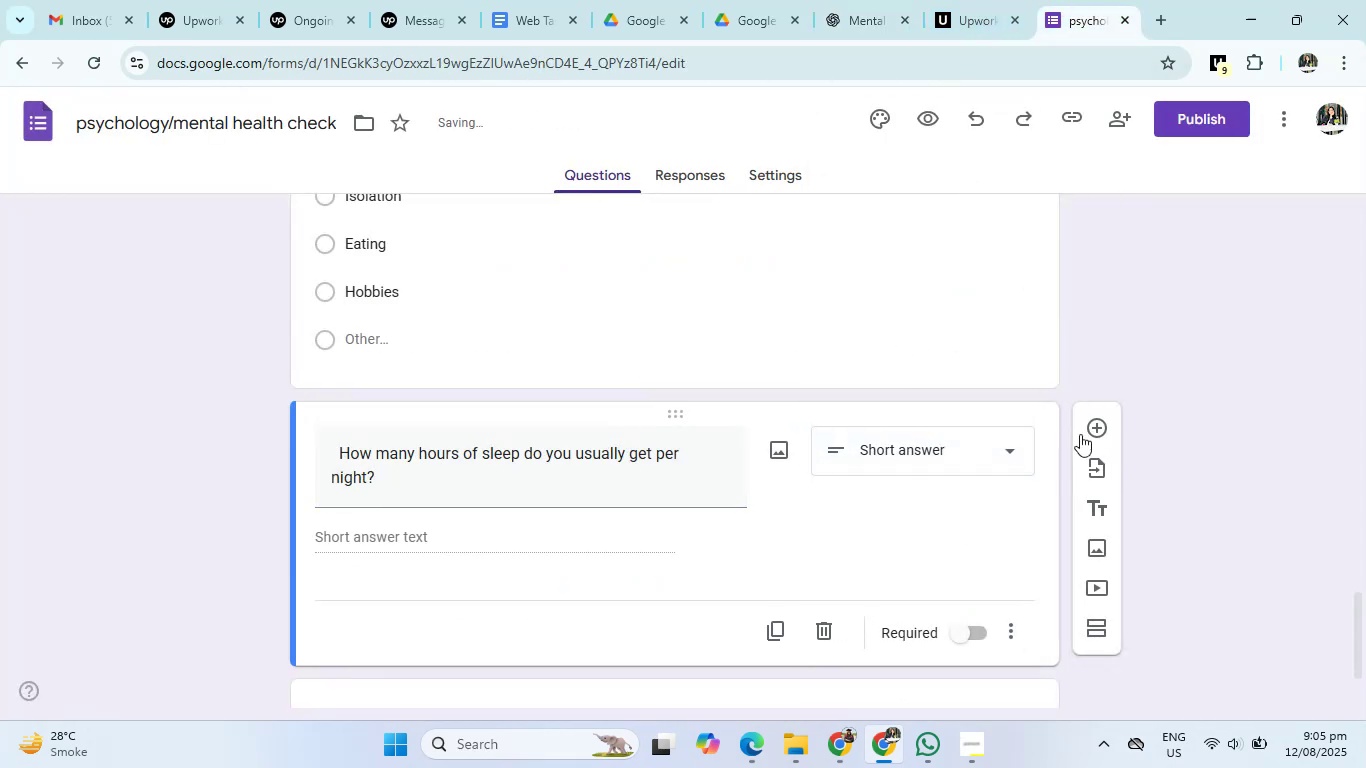 
left_click([1103, 422])
 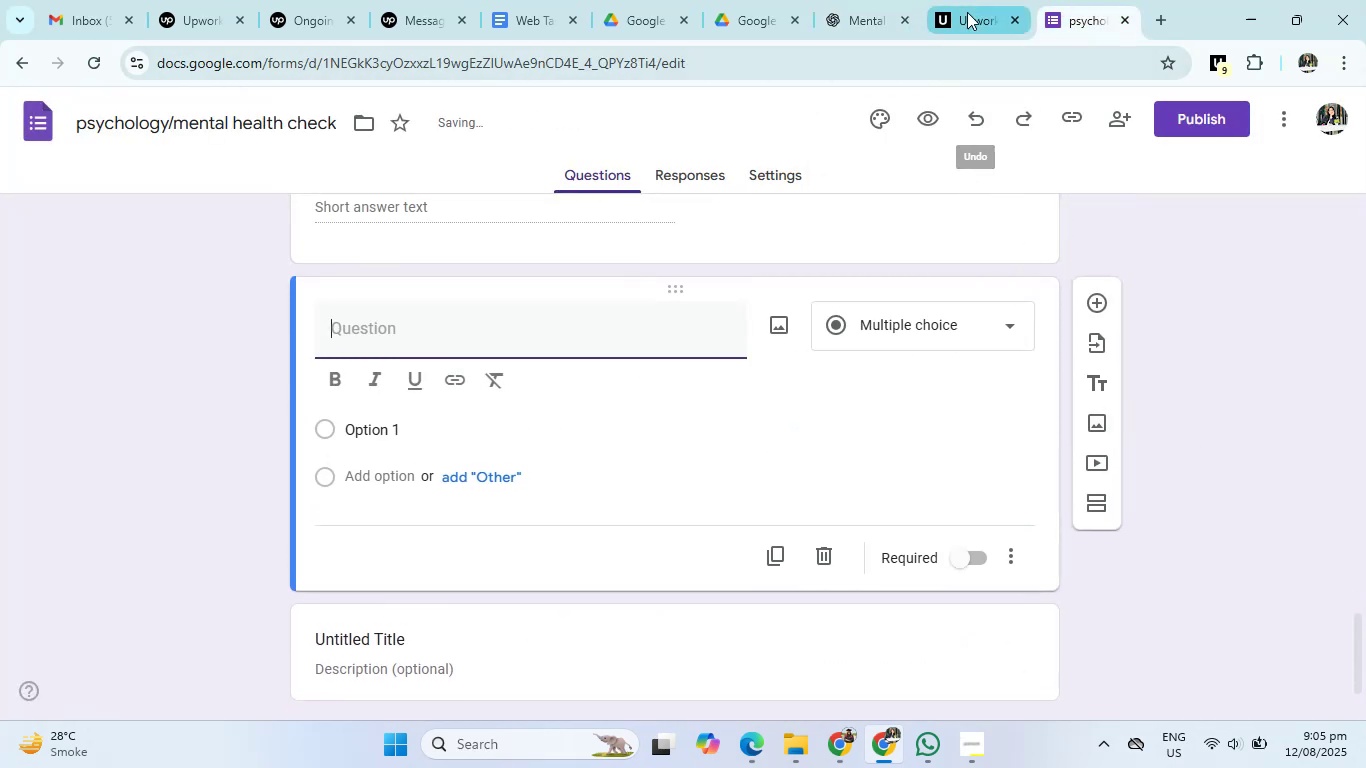 
left_click([878, 9])
 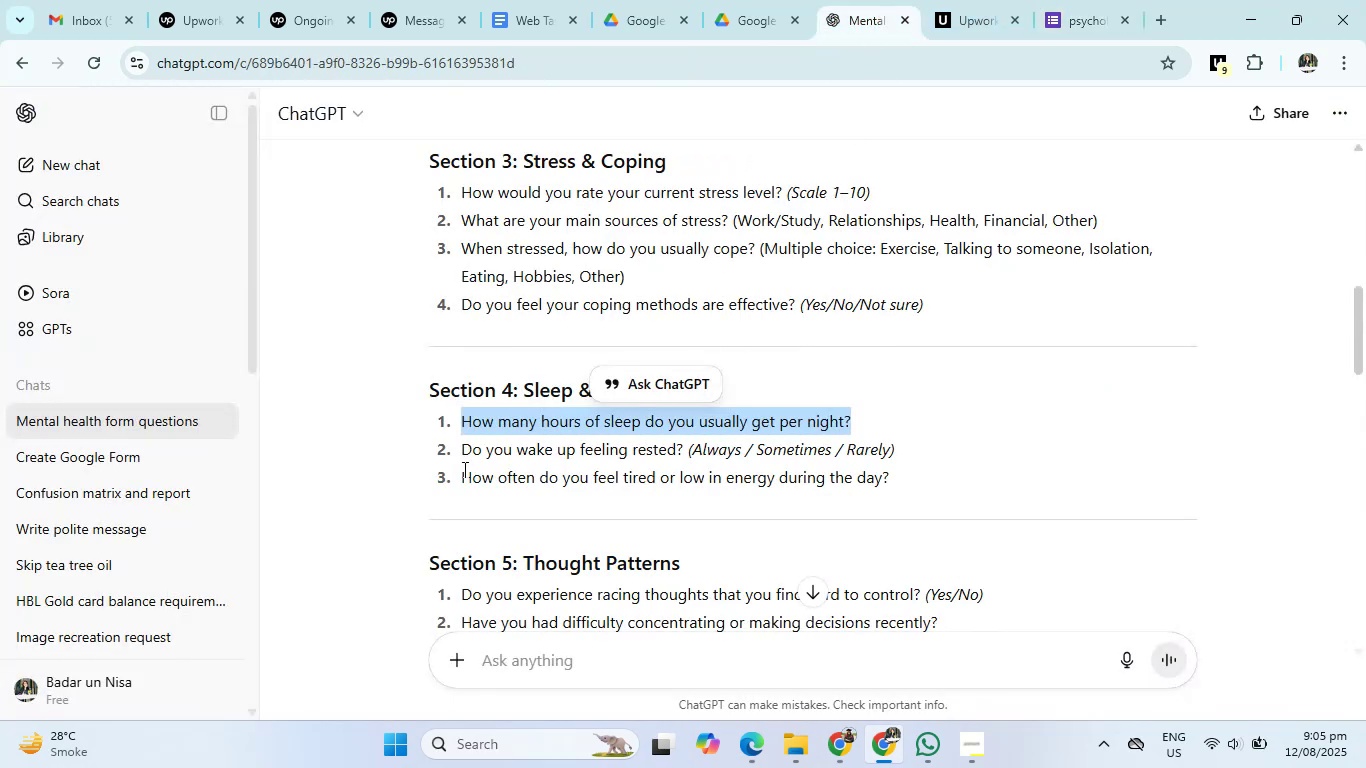 
left_click_drag(start_coordinate=[459, 451], to_coordinate=[681, 455])
 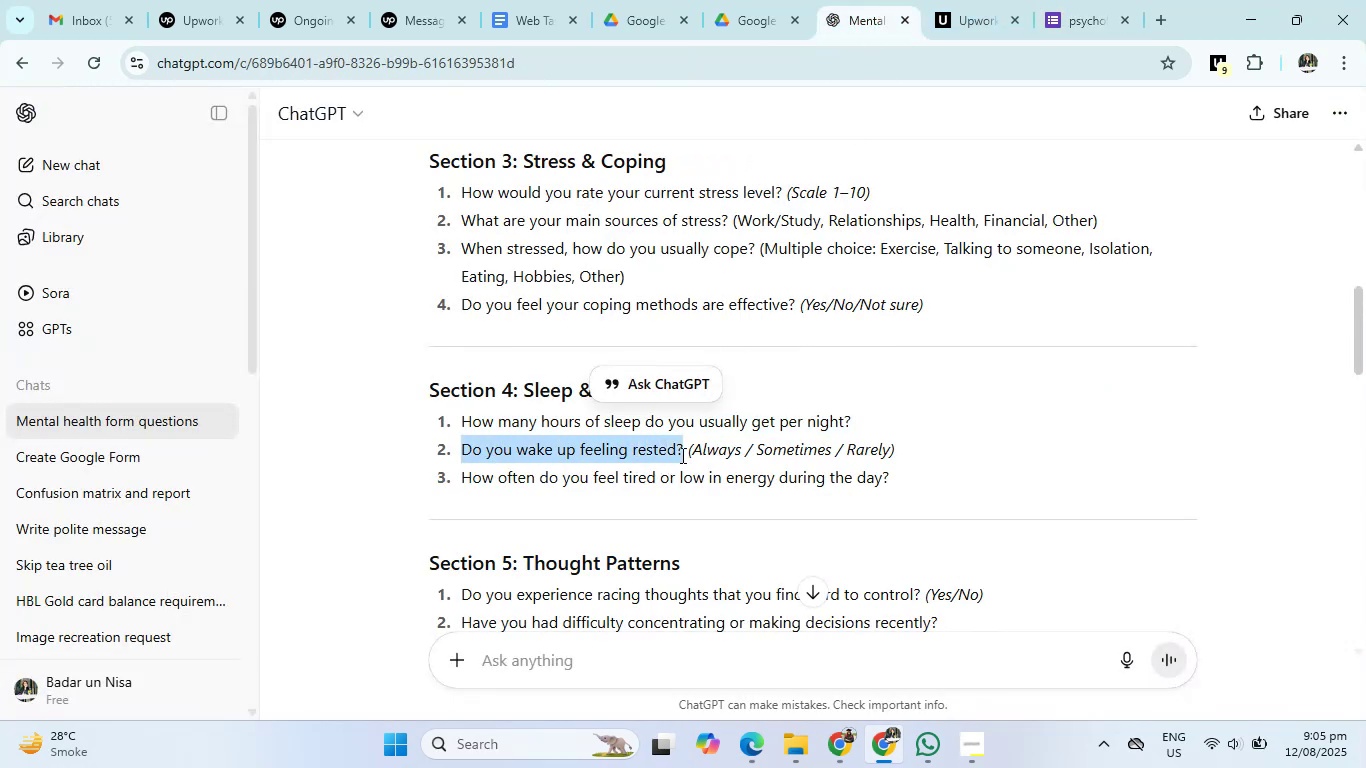 
key(Control+C)
 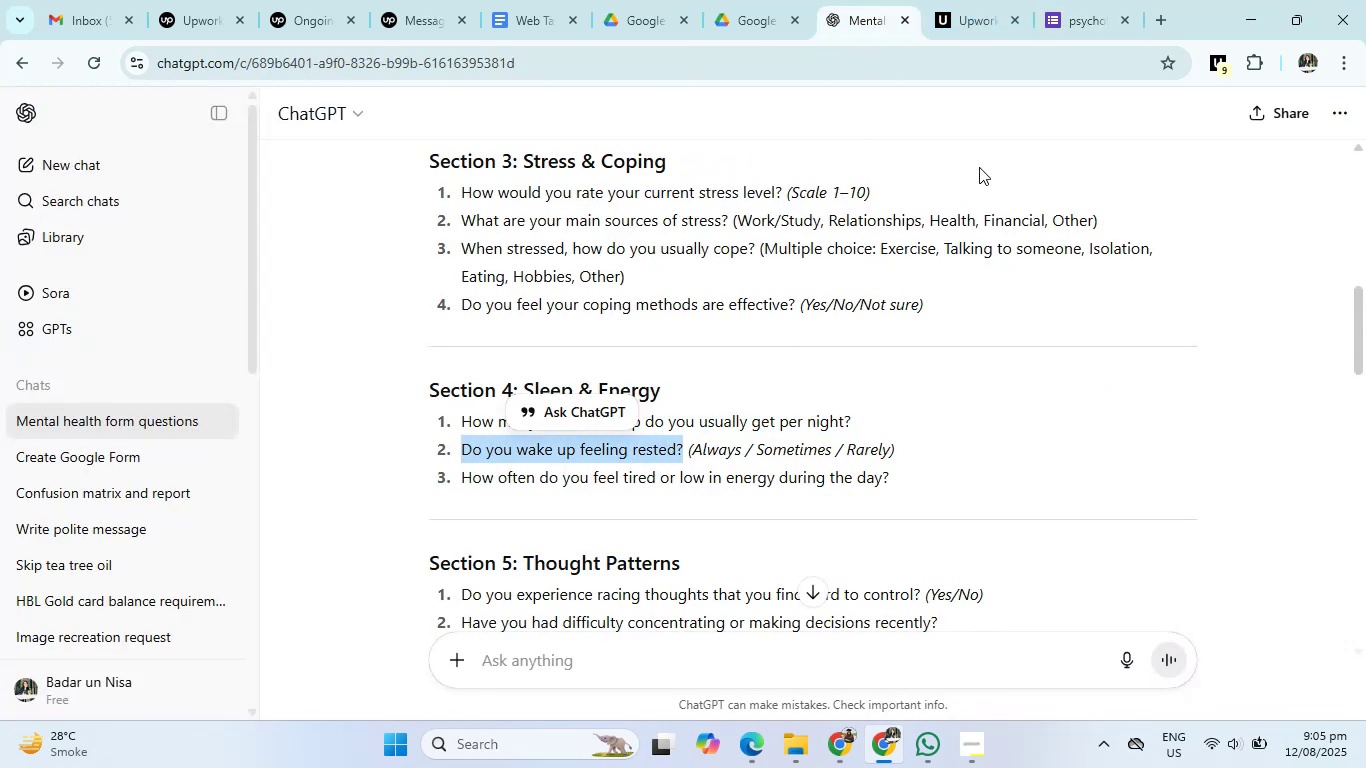 
left_click([1076, 0])
 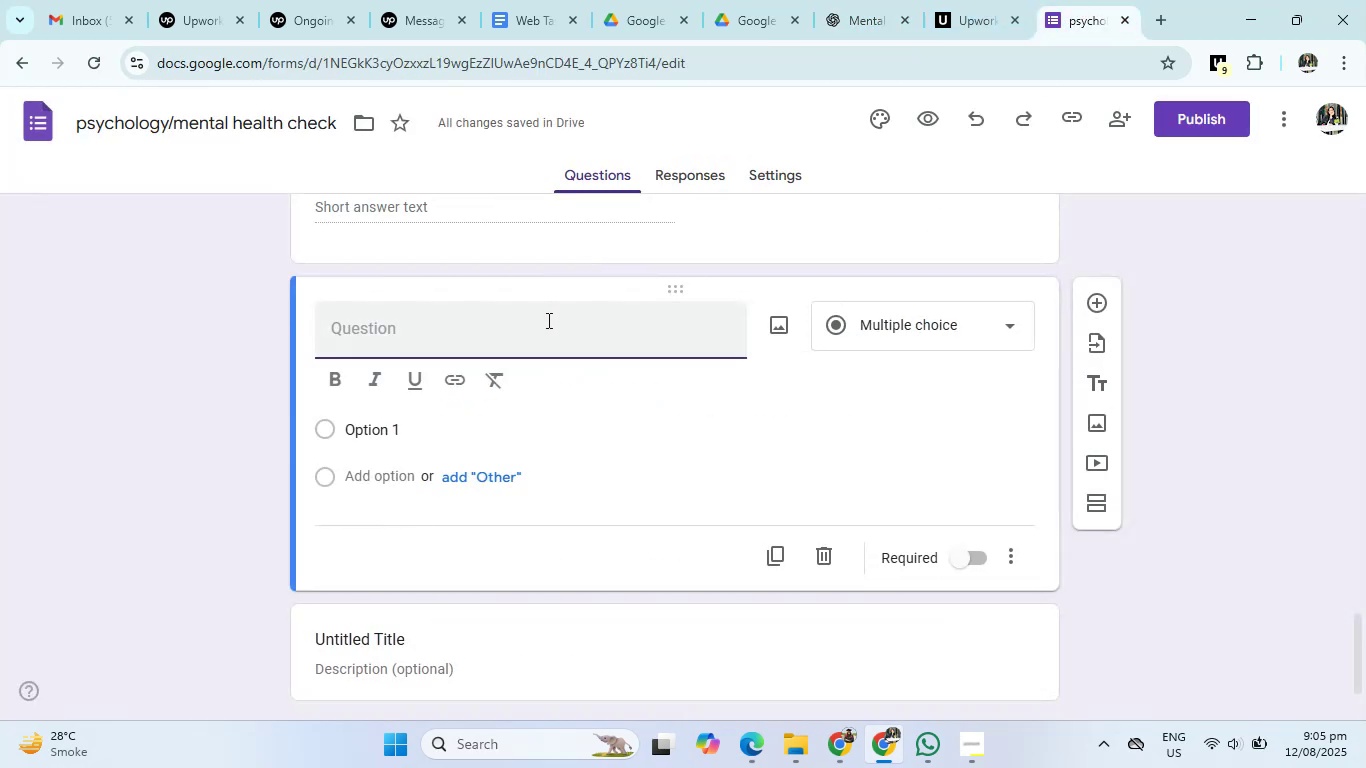 
left_click([537, 340])
 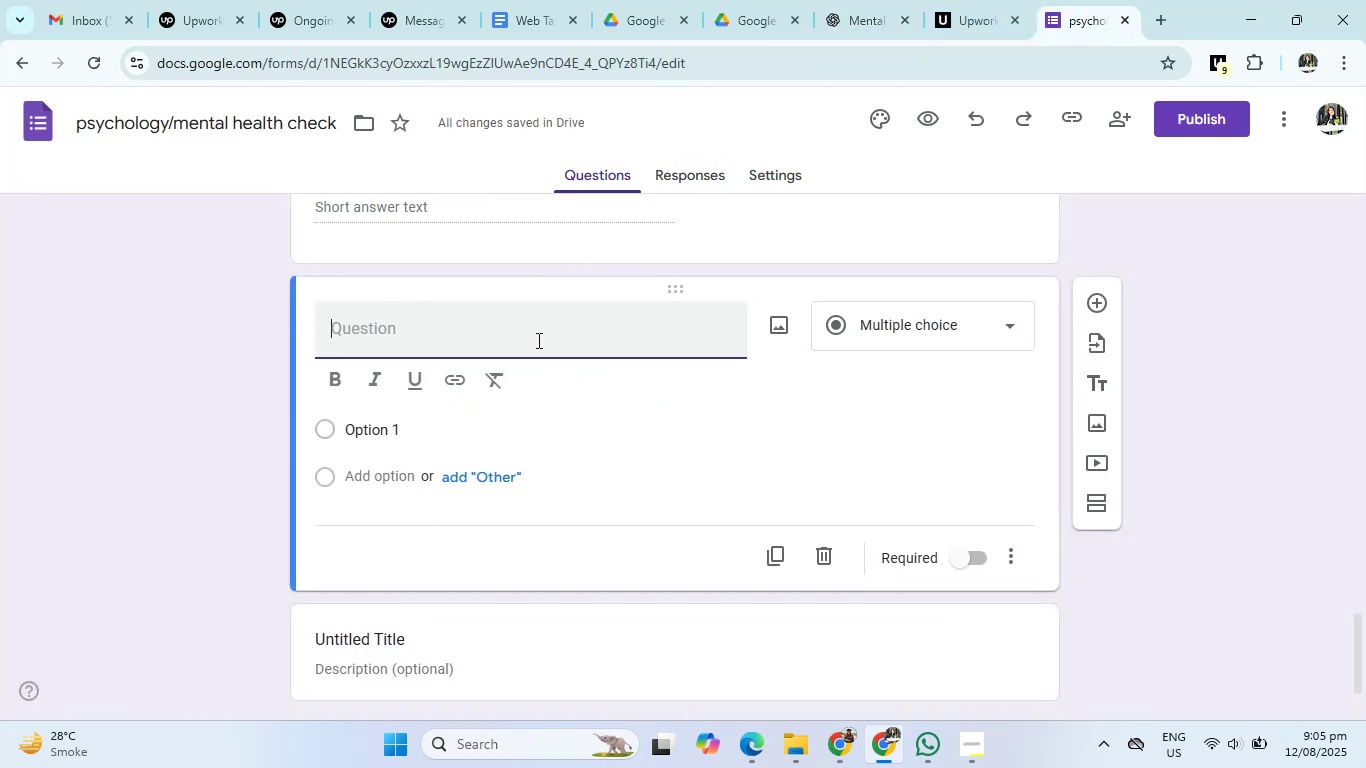 
key(Control+V)
 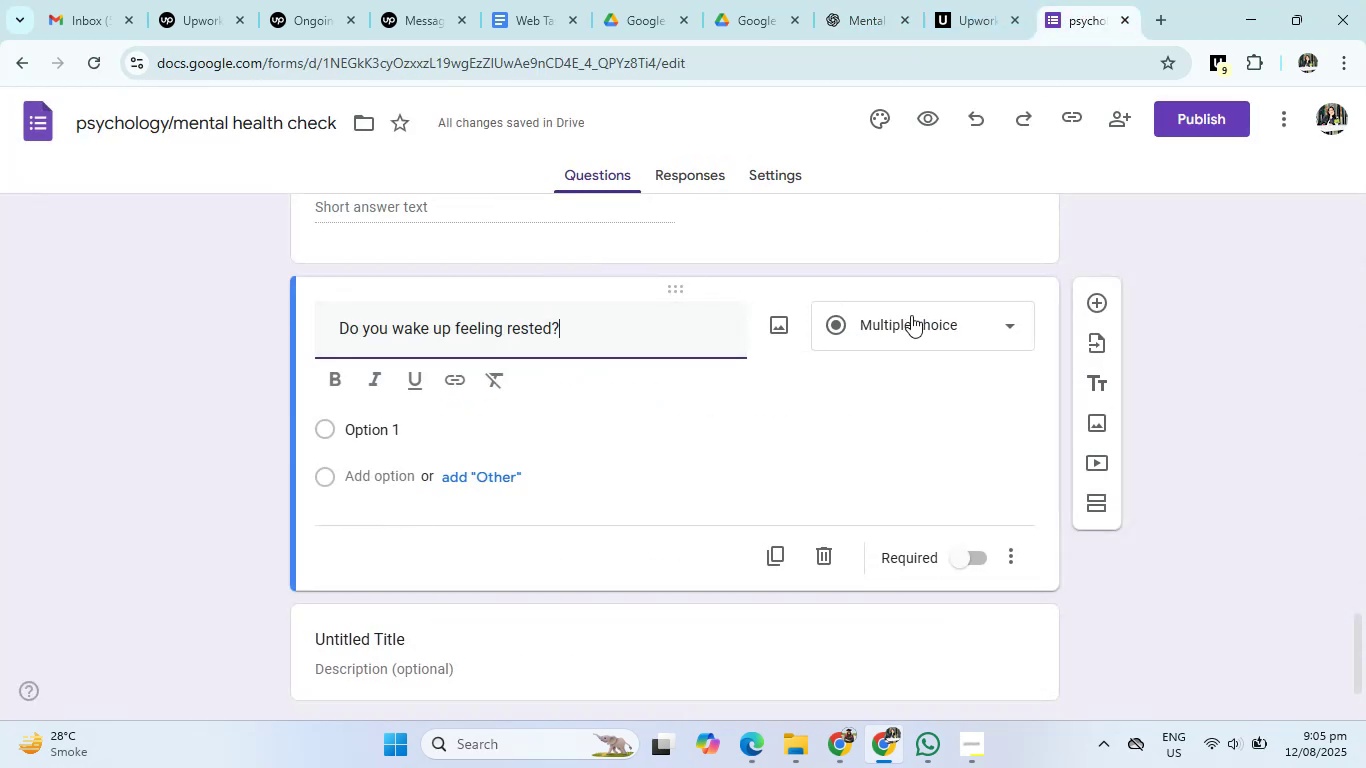 
left_click([933, 321])
 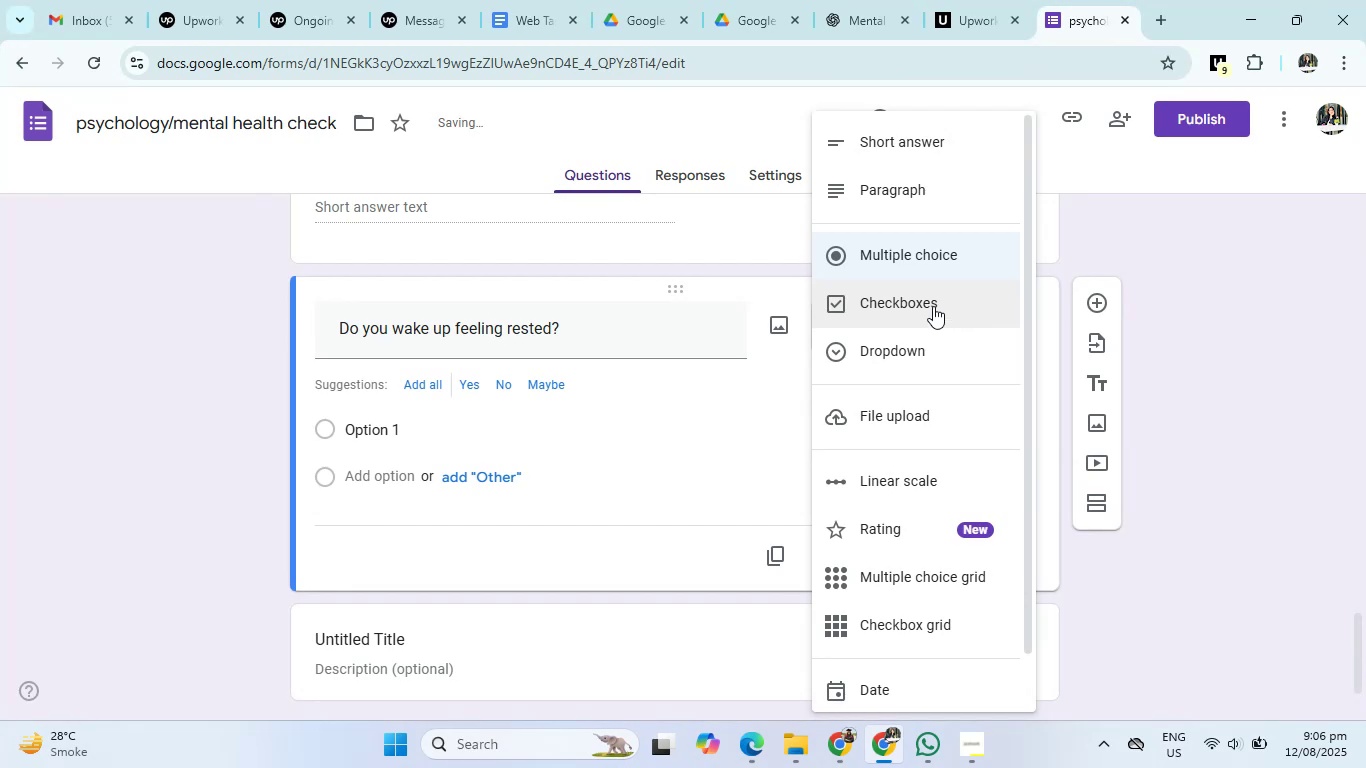 
left_click([933, 249])
 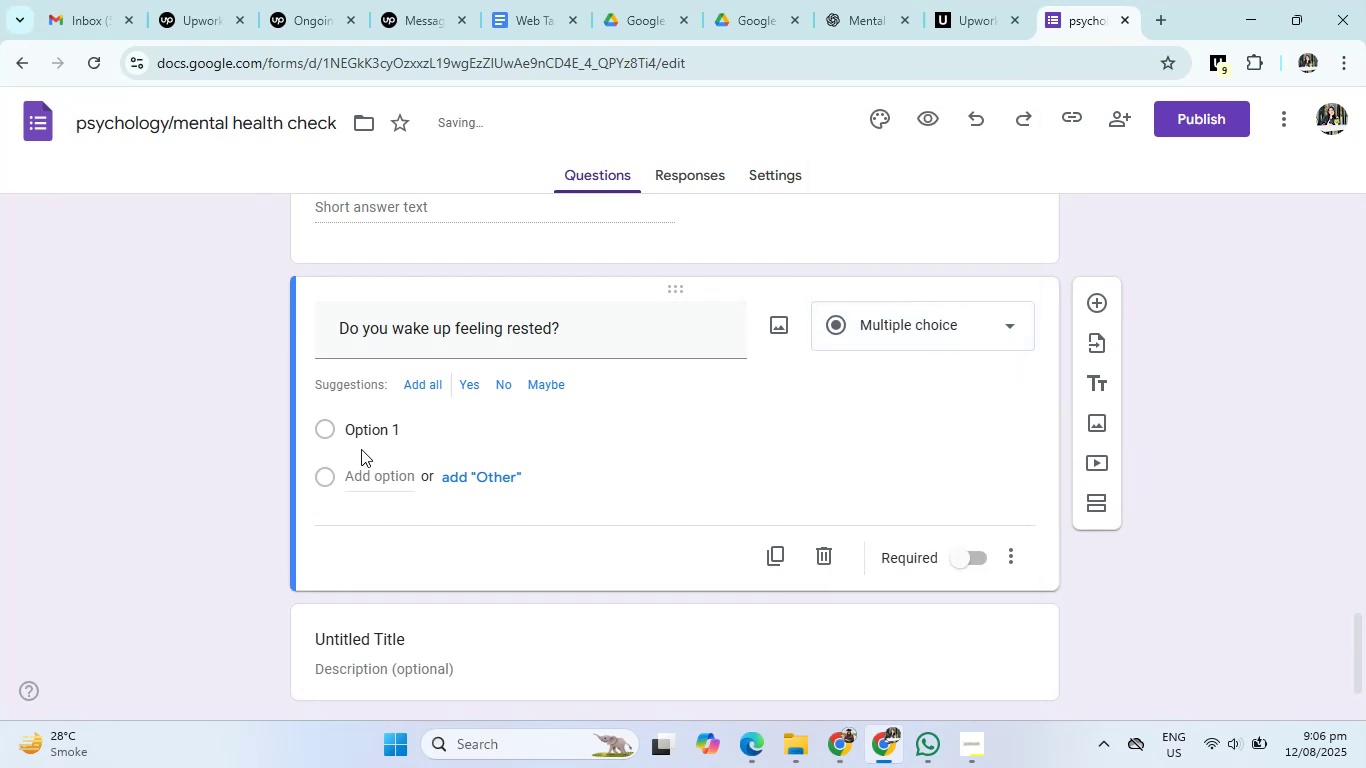 
left_click([368, 423])
 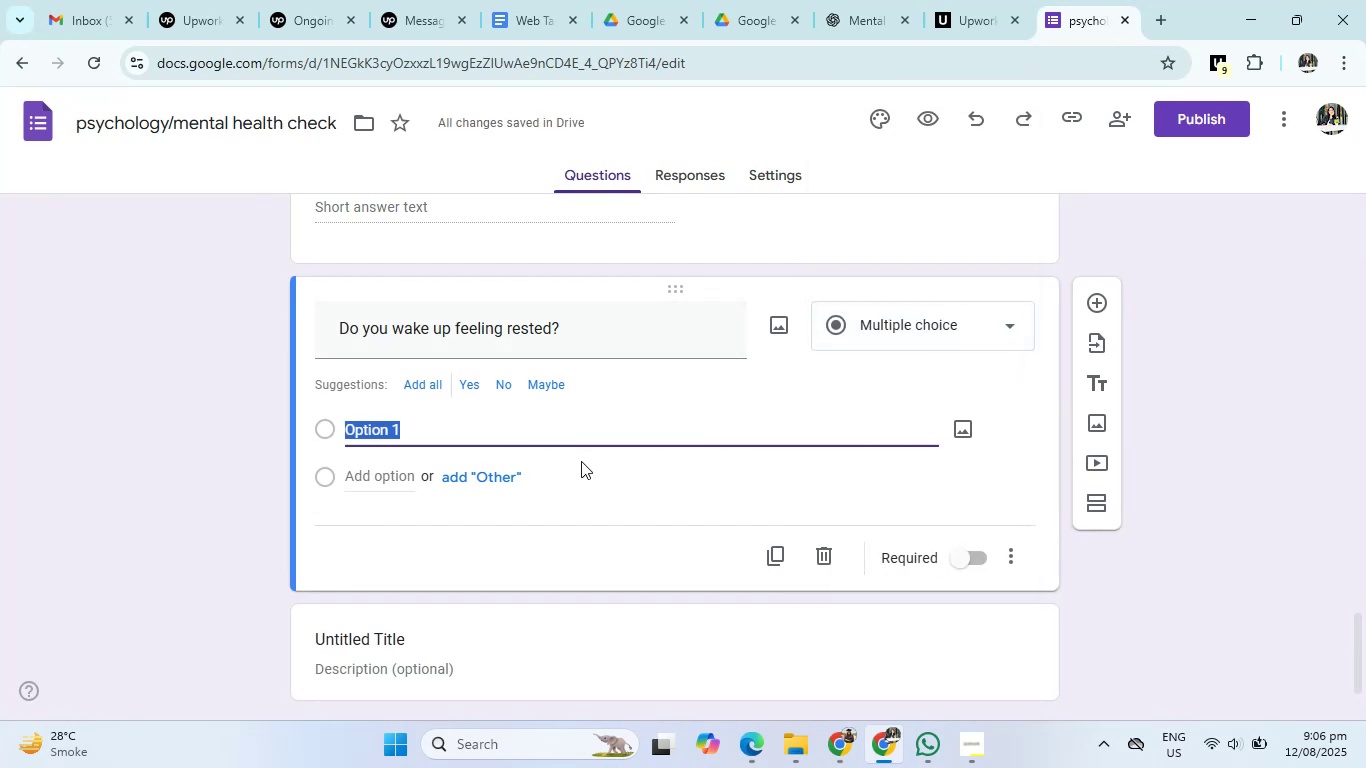 
key(Backspace)
type(always)
key(Backspace)
type(Always)
 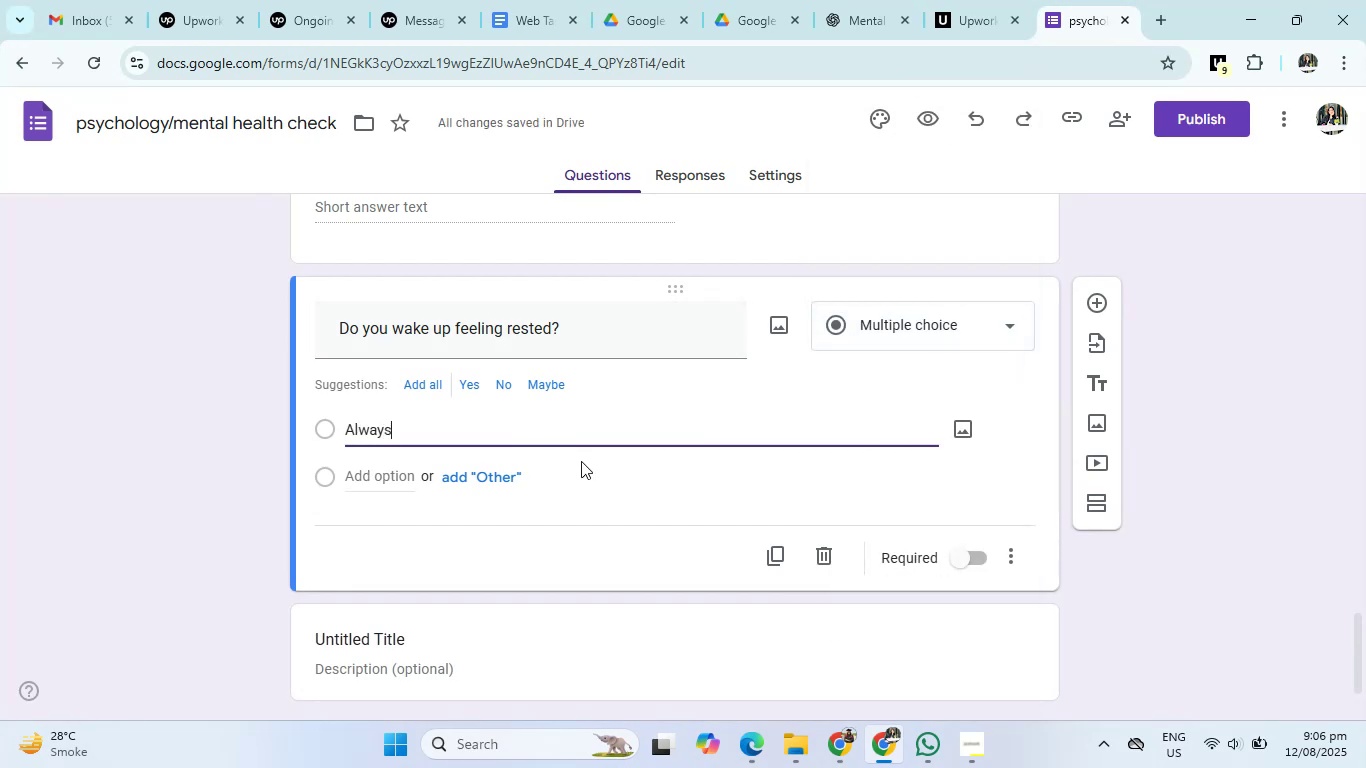 
hold_key(key=Backspace, duration=11.55)
 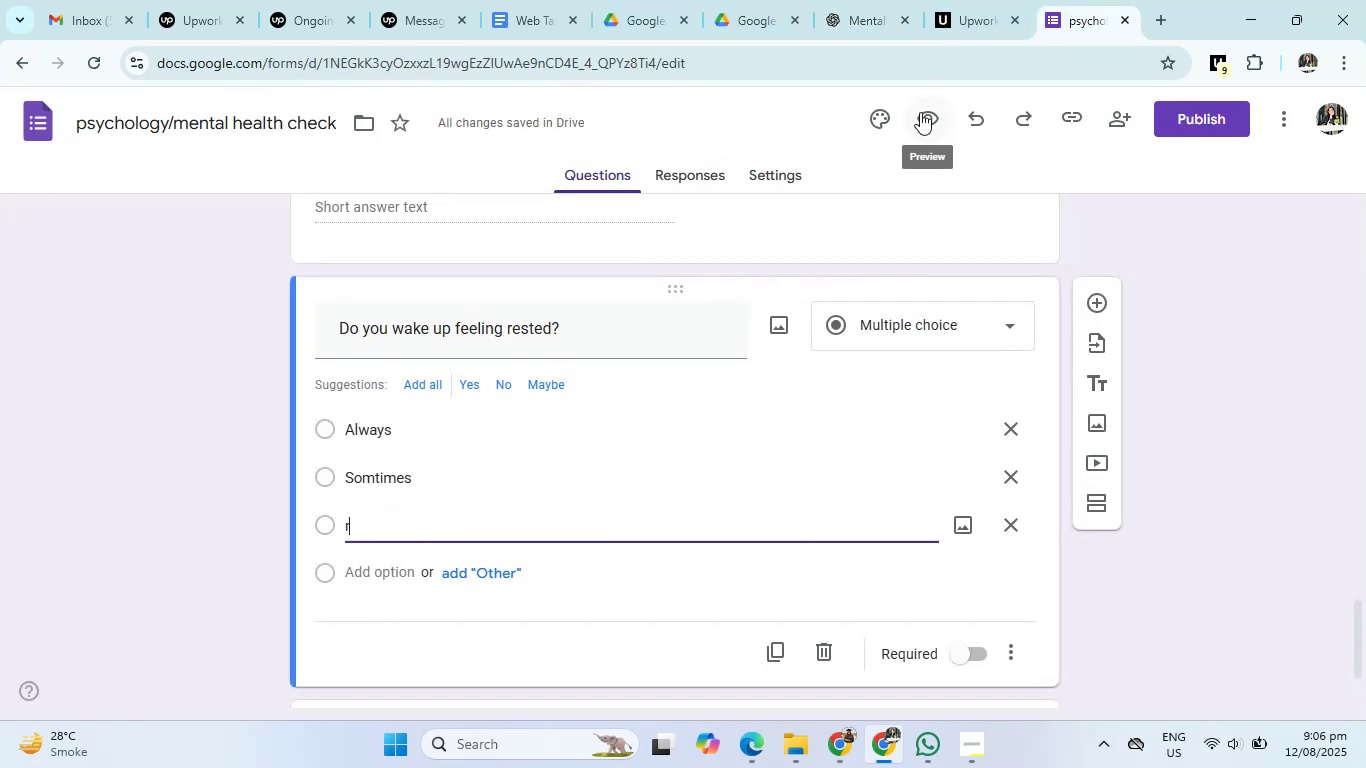 
left_click([379, 481])
 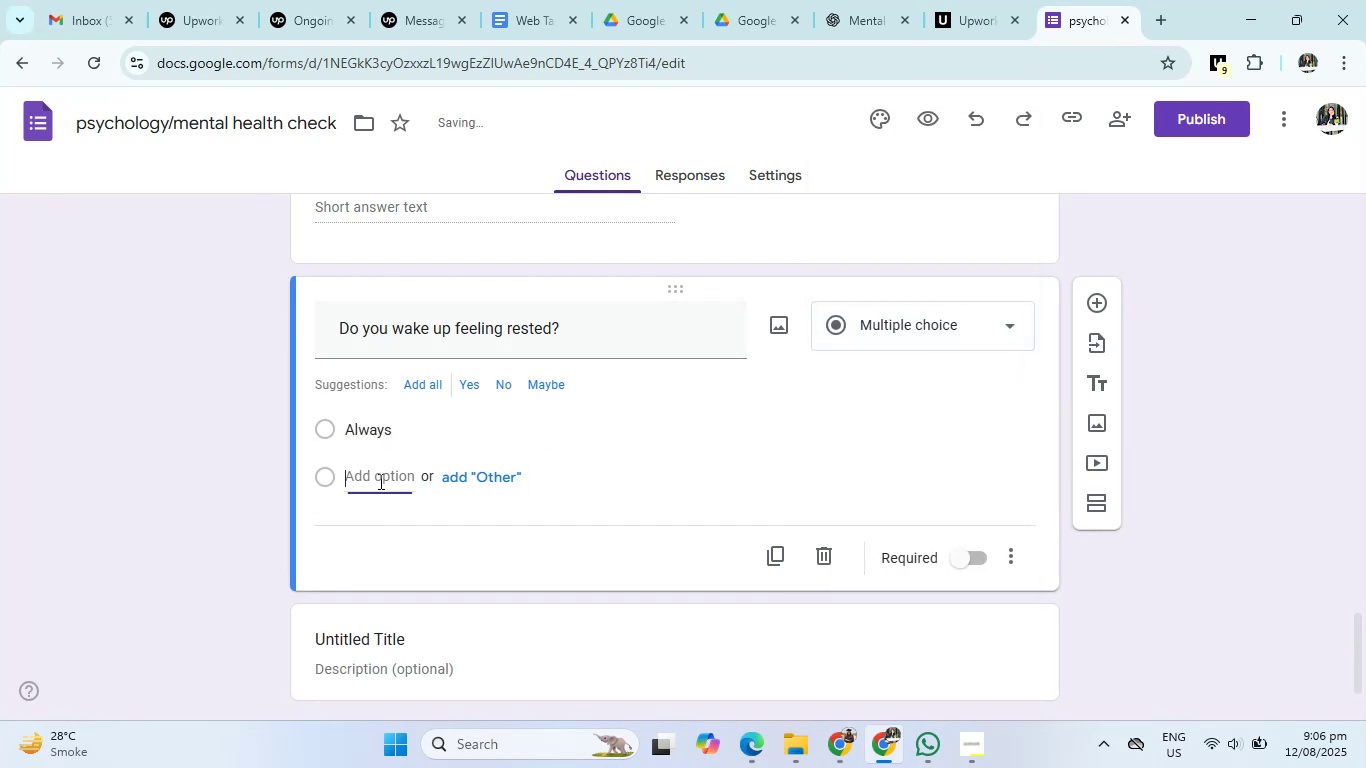 
type(Somtimes)
 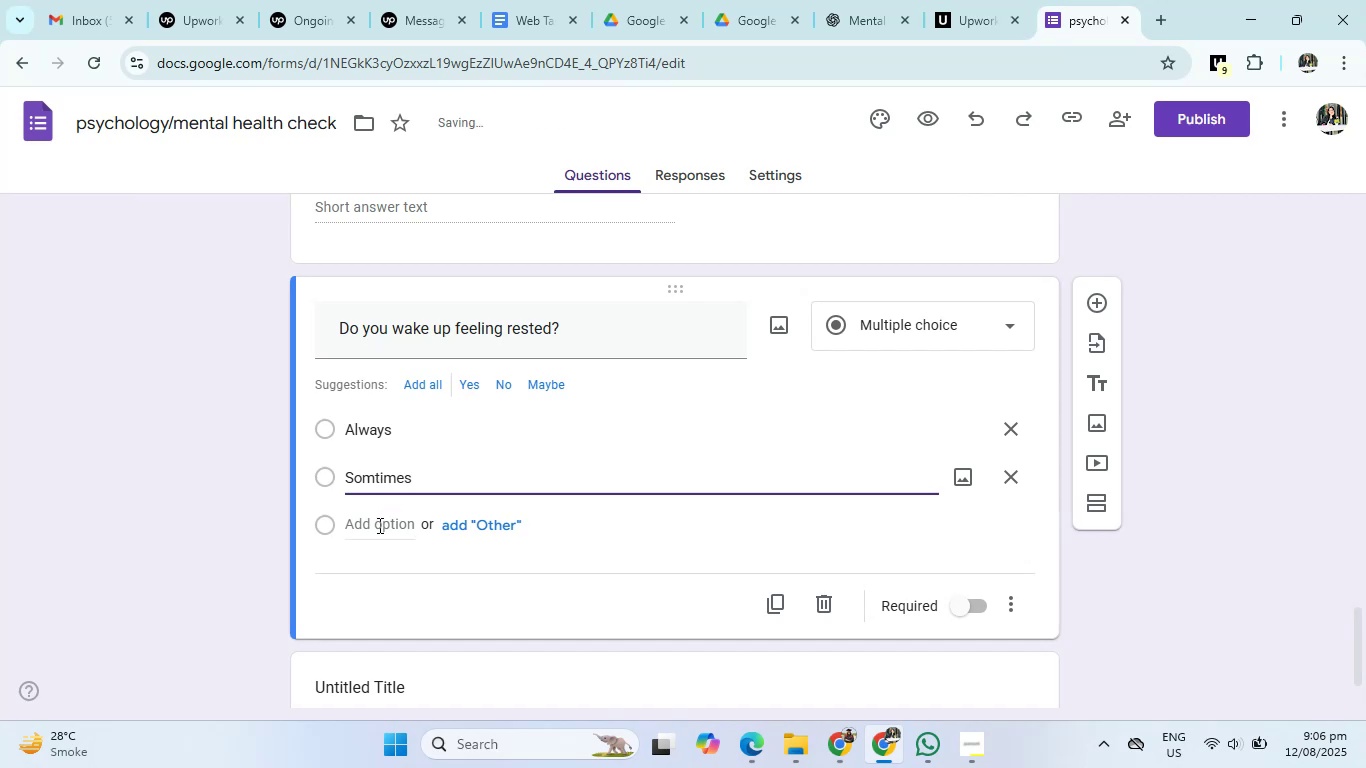 
left_click([378, 525])
 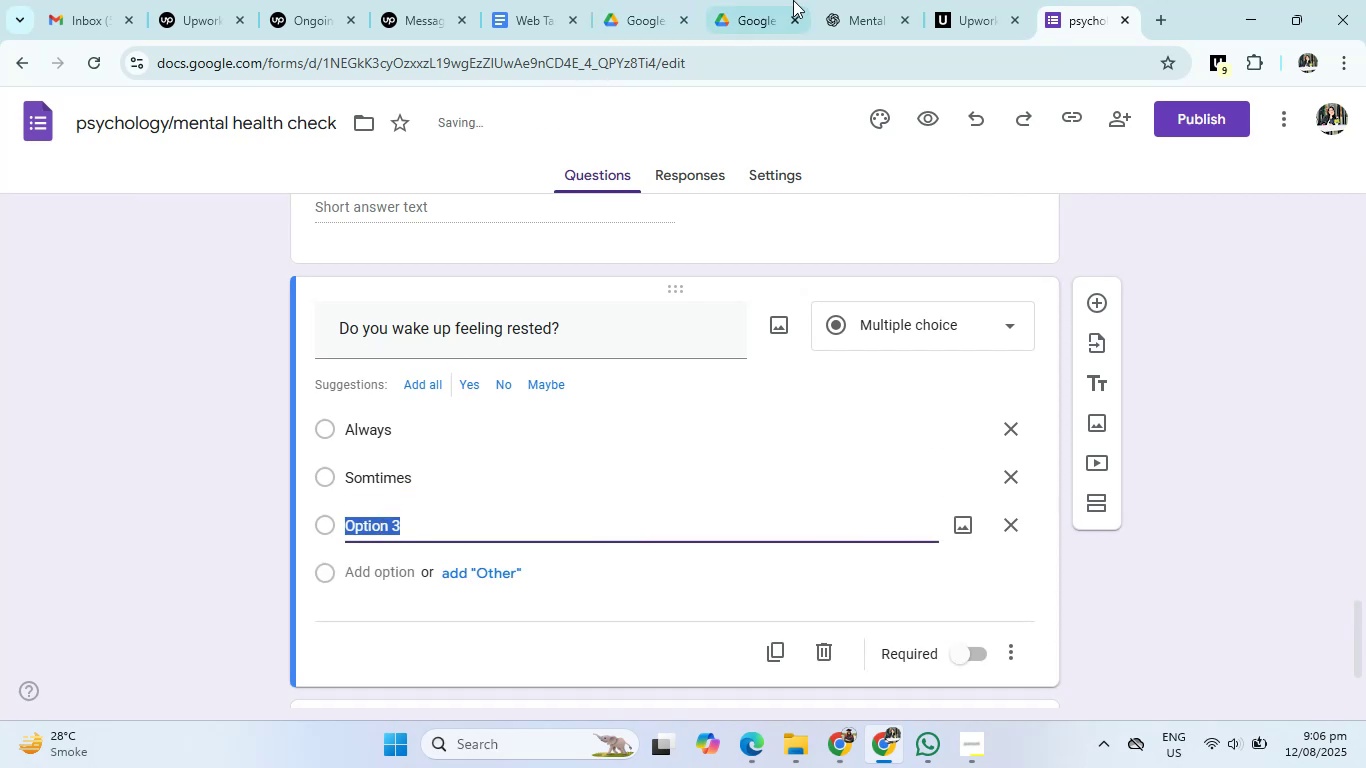 
left_click([836, 0])
 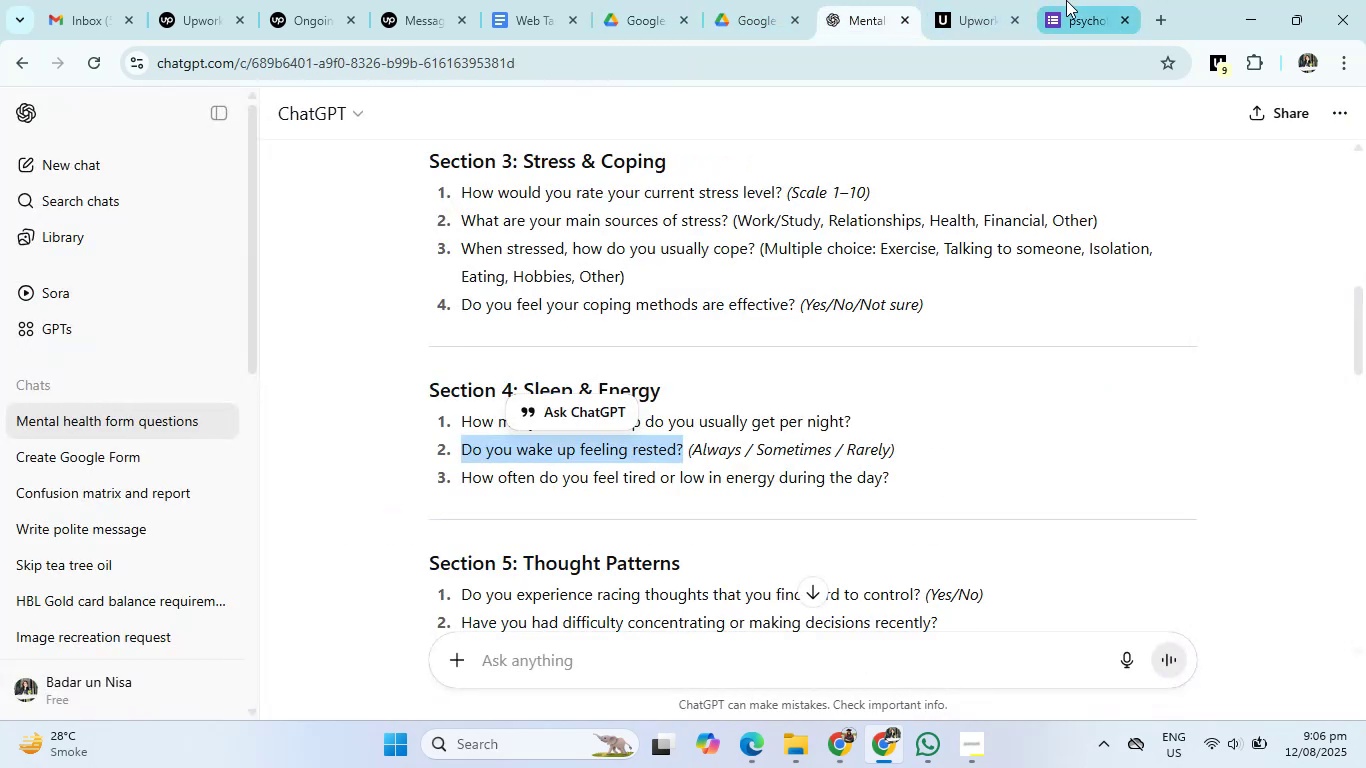 
left_click([1070, 0])
 